 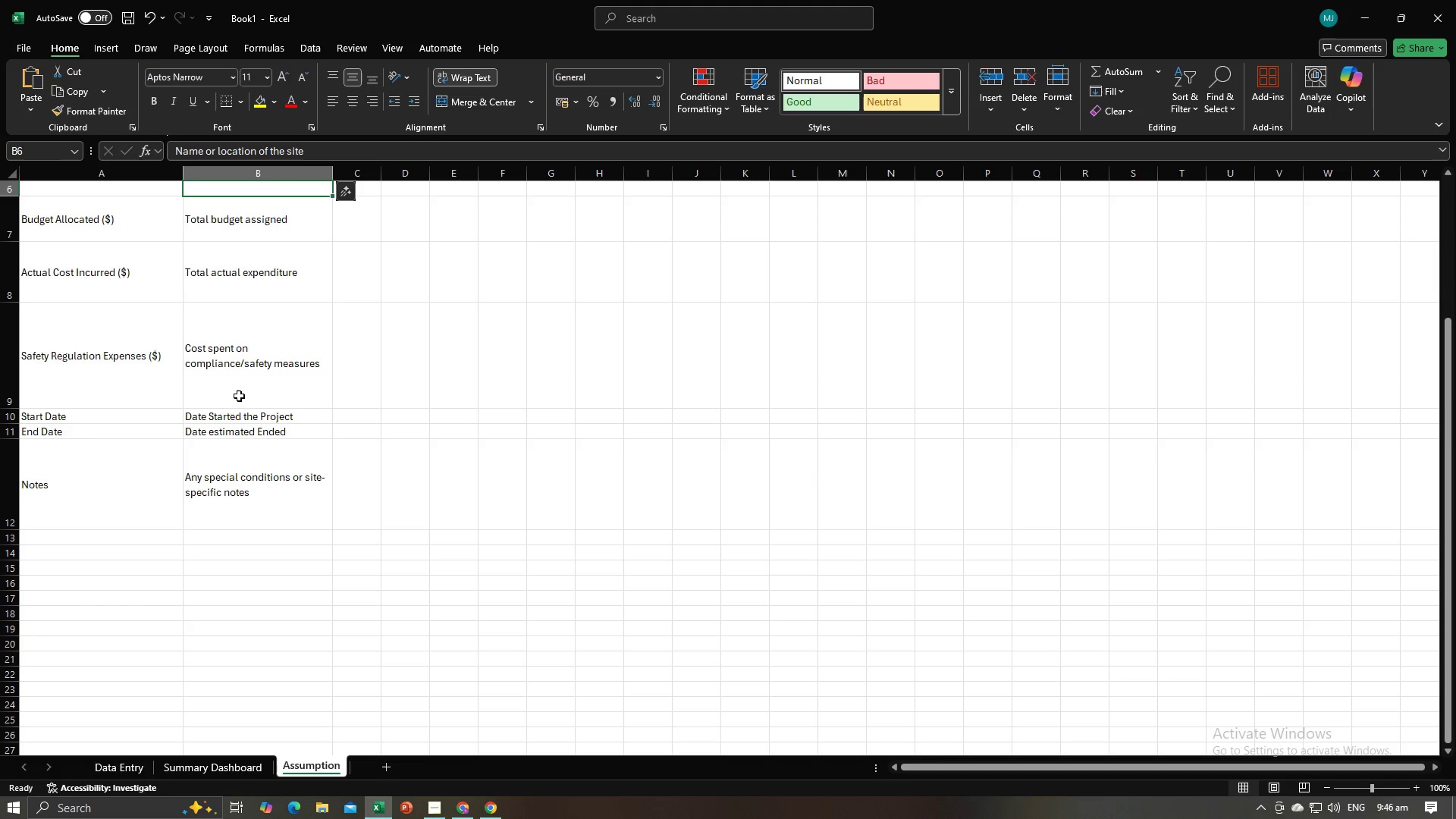 
scroll: coordinate [136, 254], scroll_direction: up, amount: 5.0
 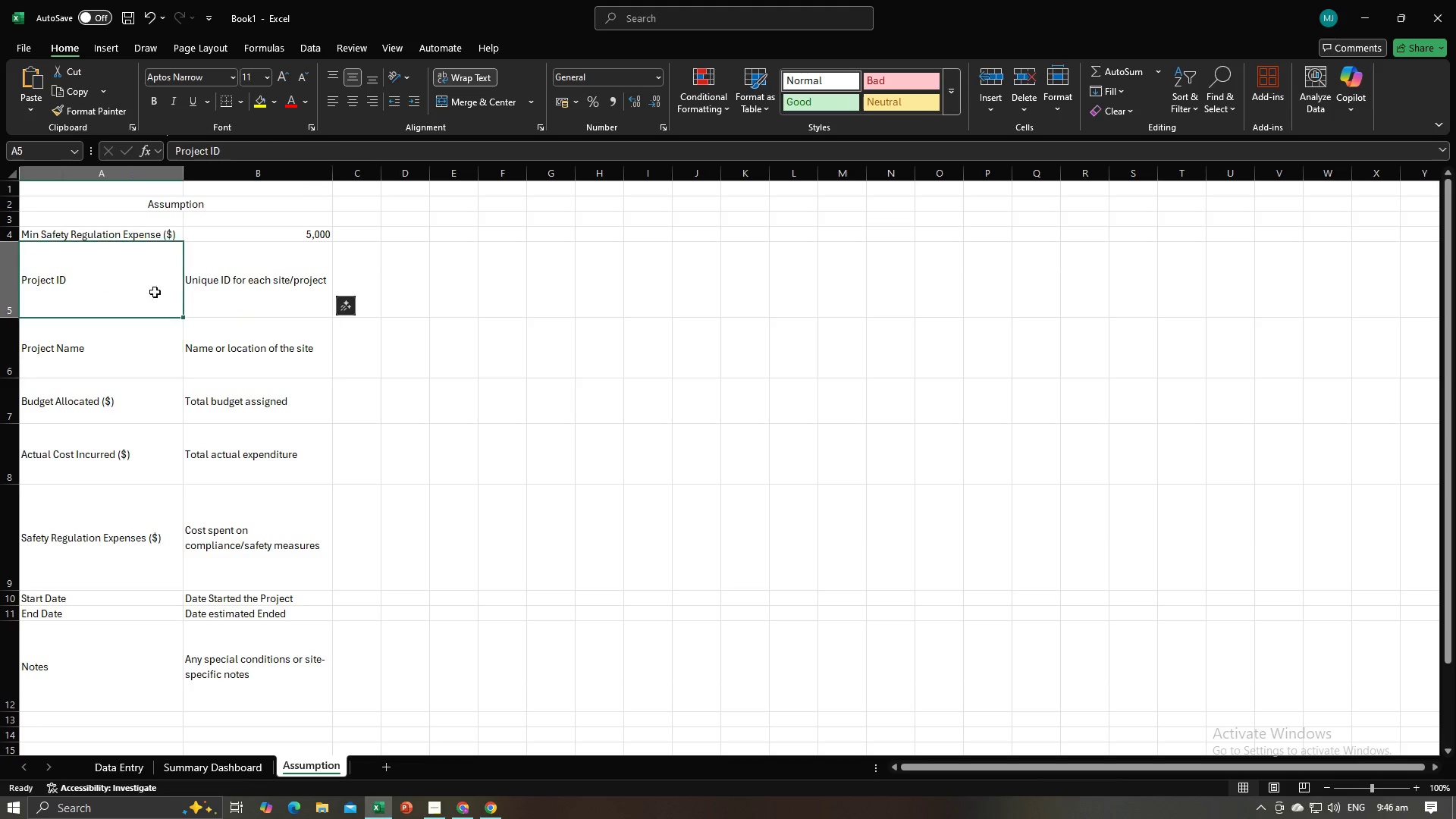 
scroll: coordinate [240, 450], scroll_direction: down, amount: 4.0
 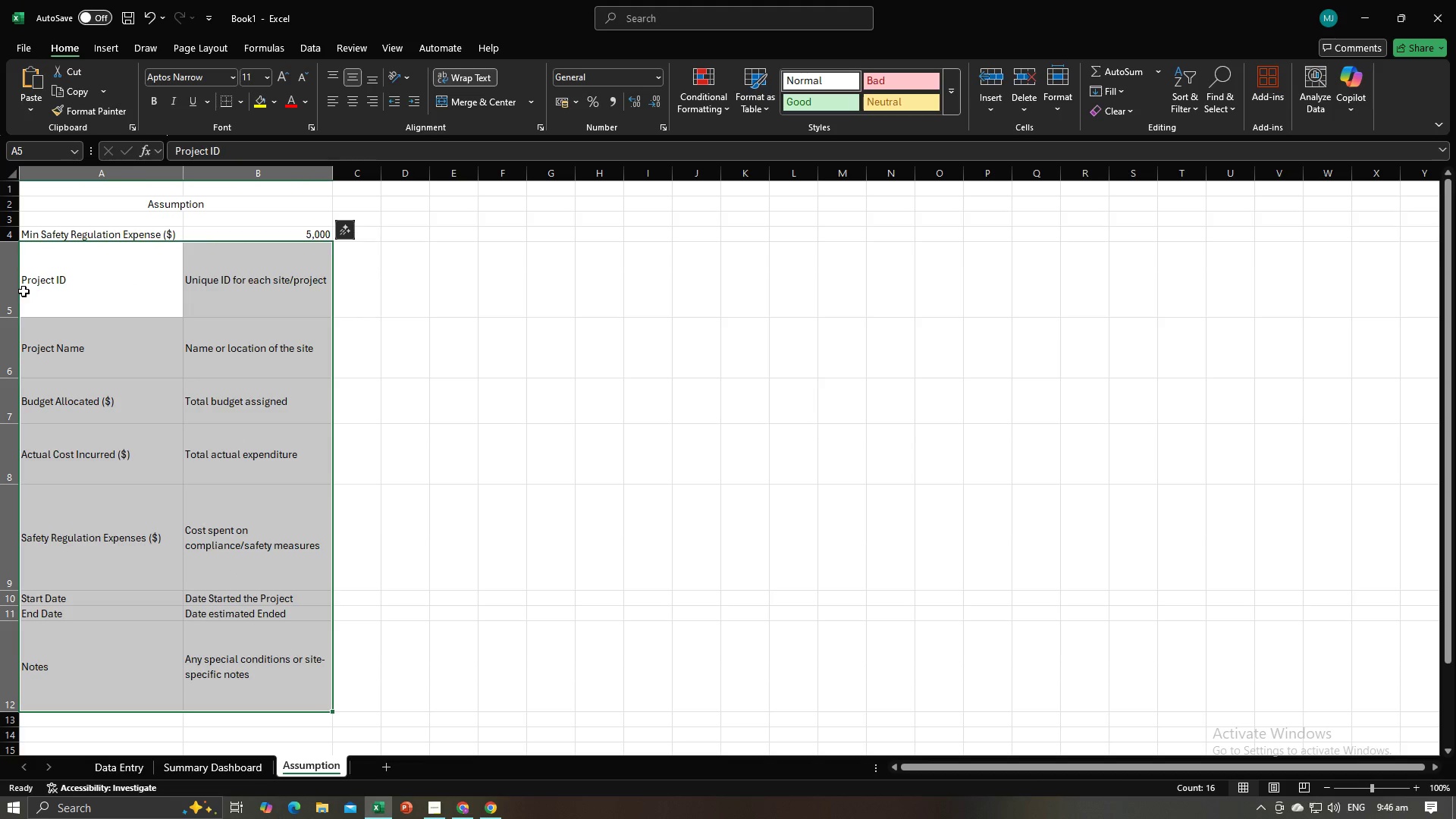 
right_click([14, 291])
 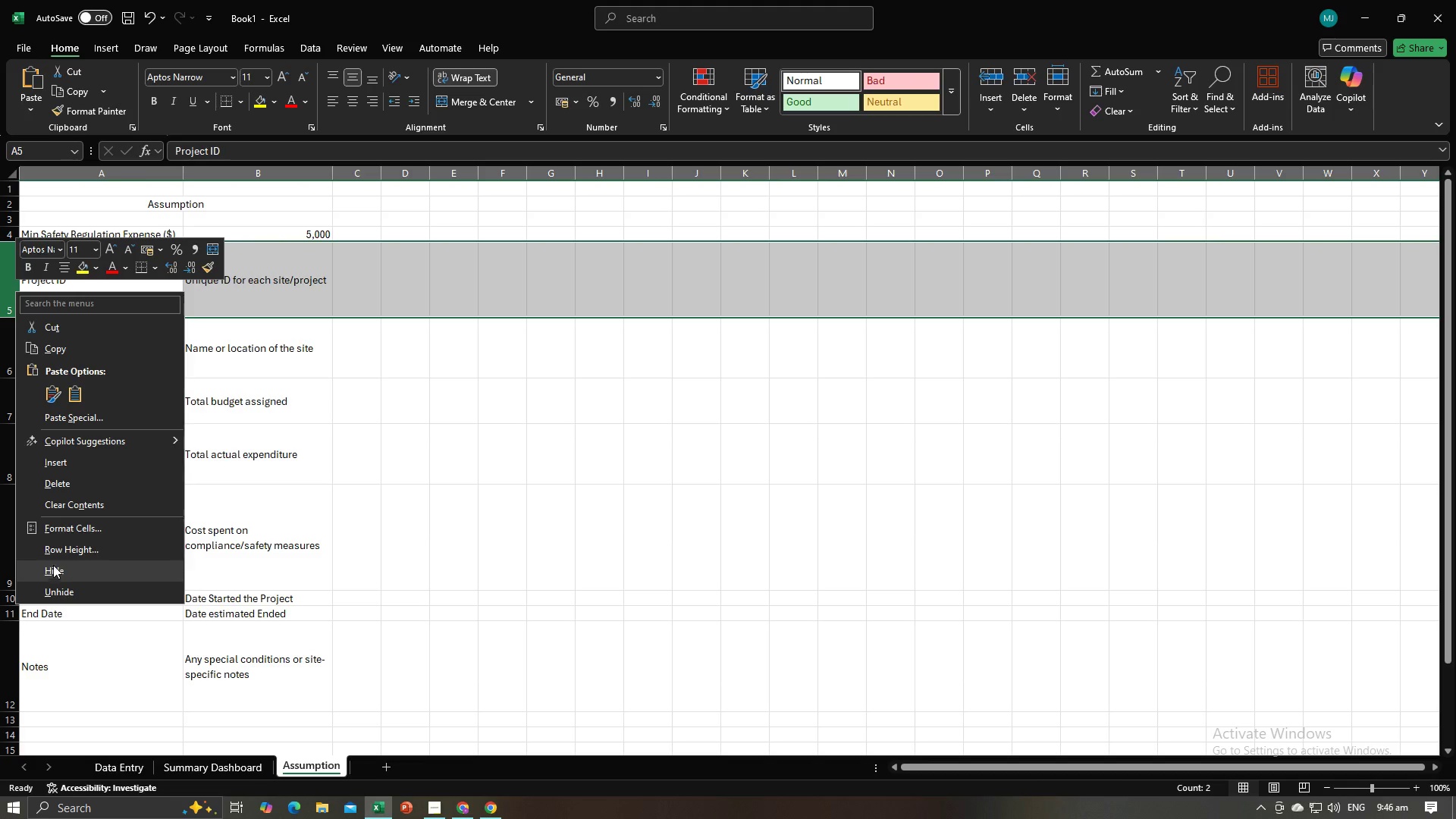 
left_click([58, 544])
 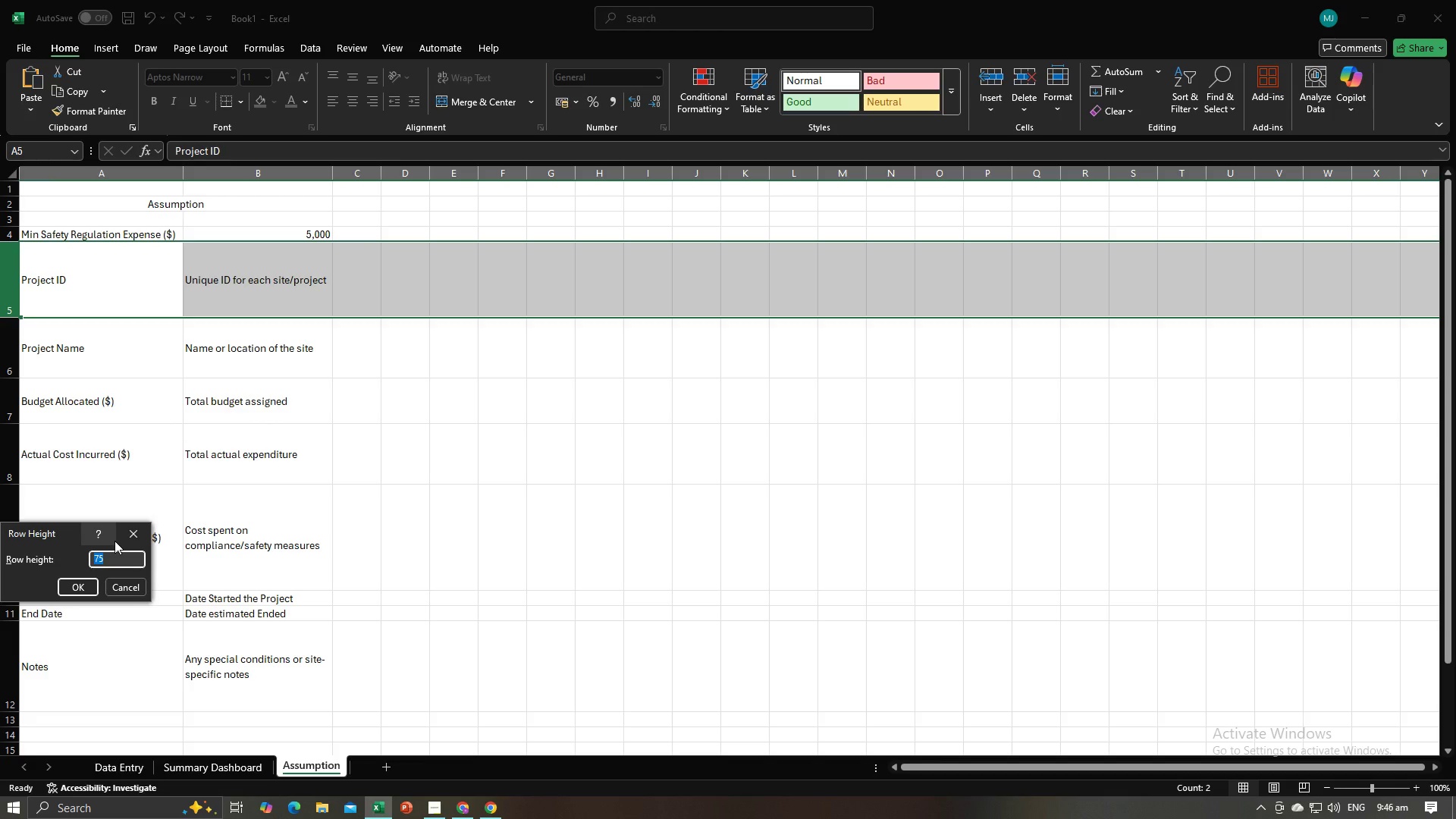 
type(30)
 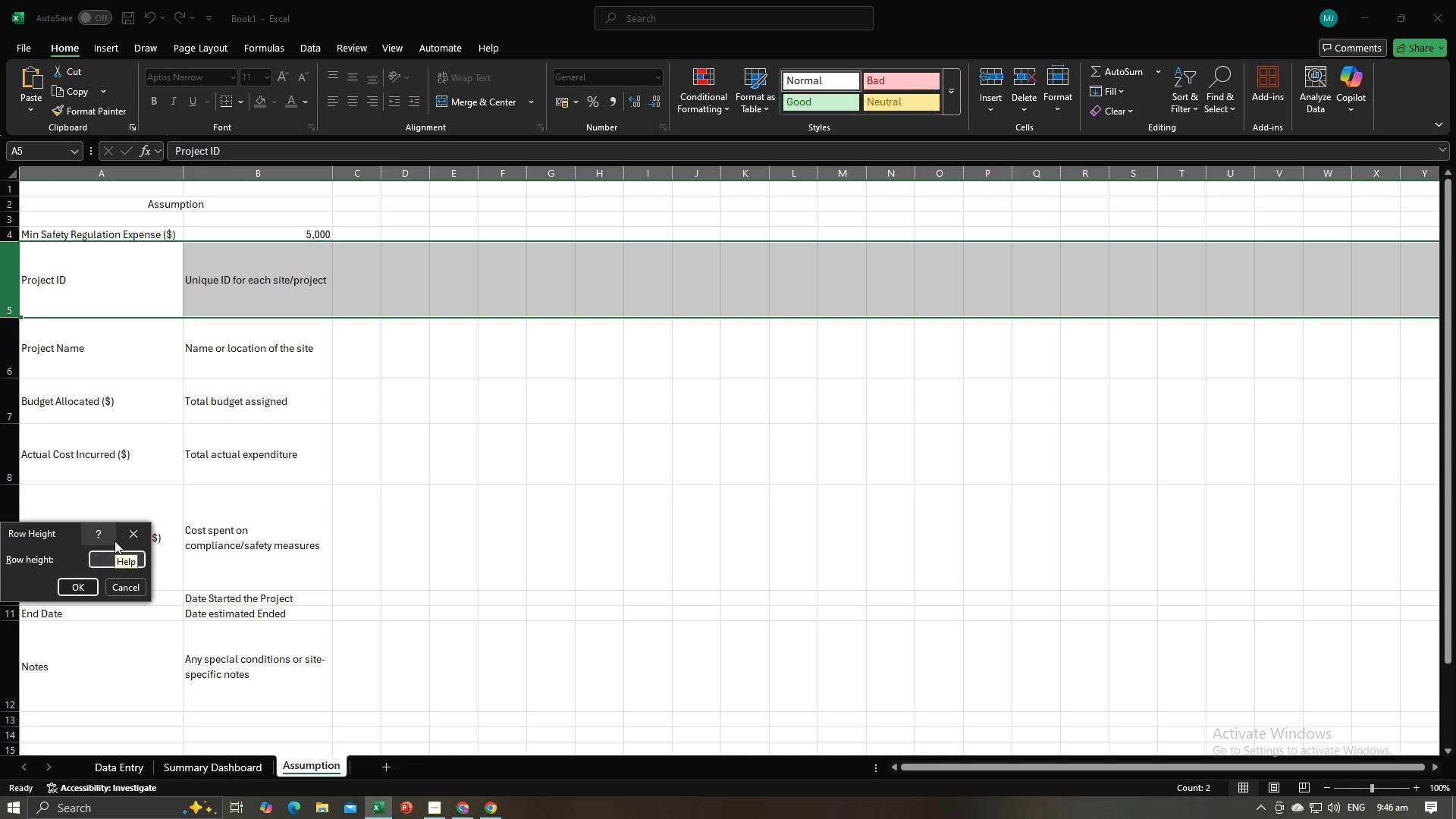 
key(Enter)
 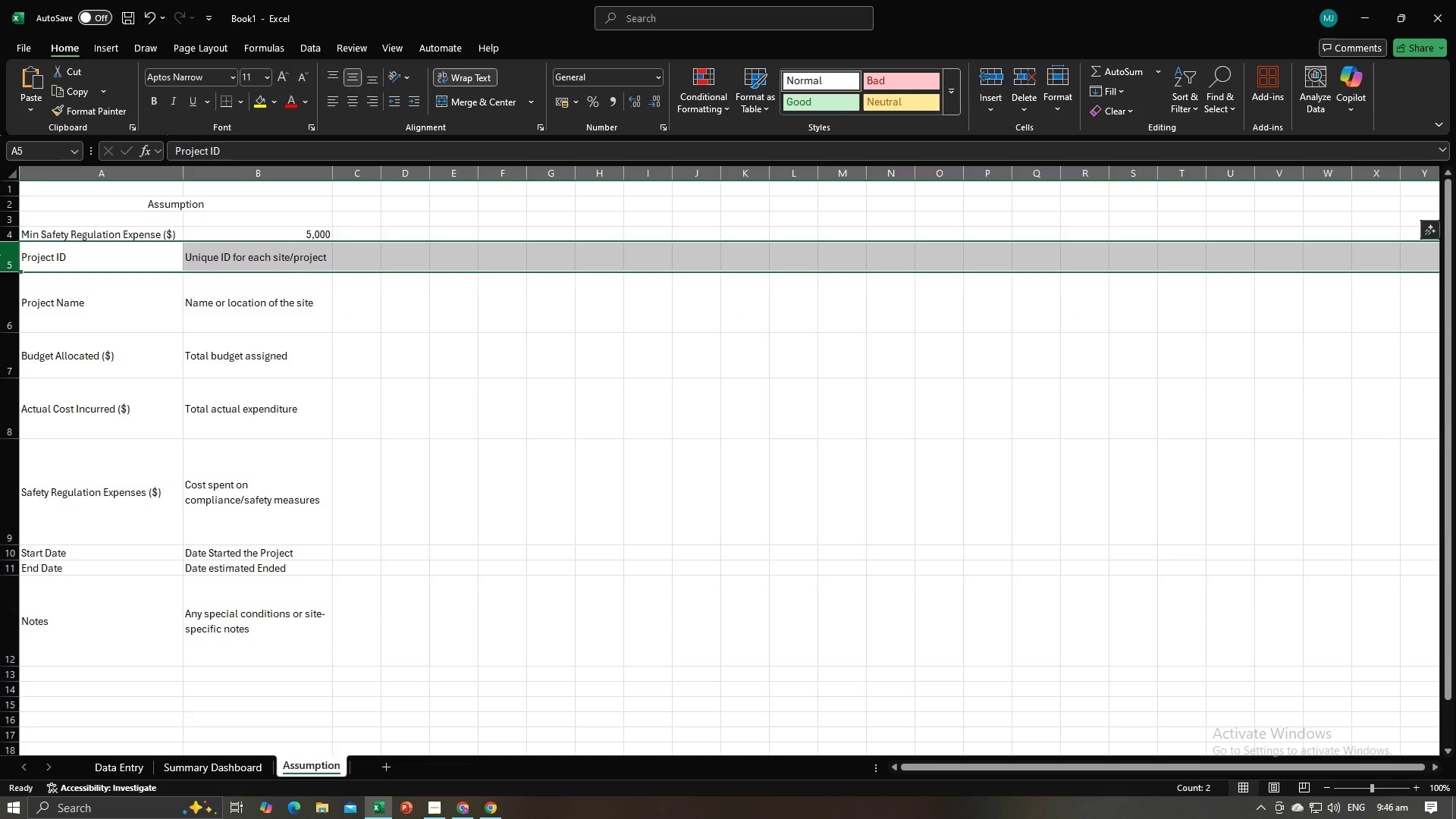 
left_click([9, 262])
 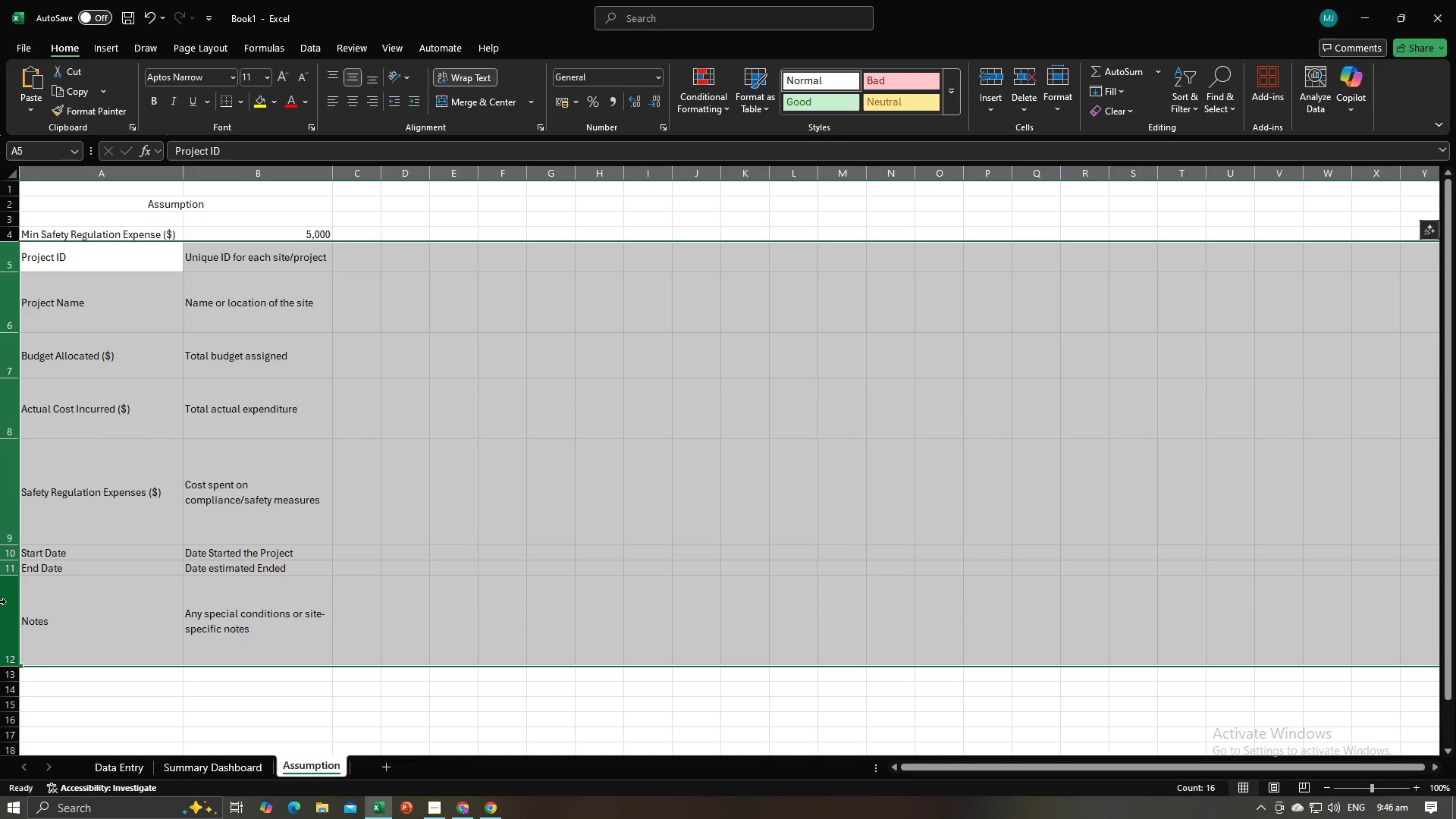 
right_click([6, 601])
 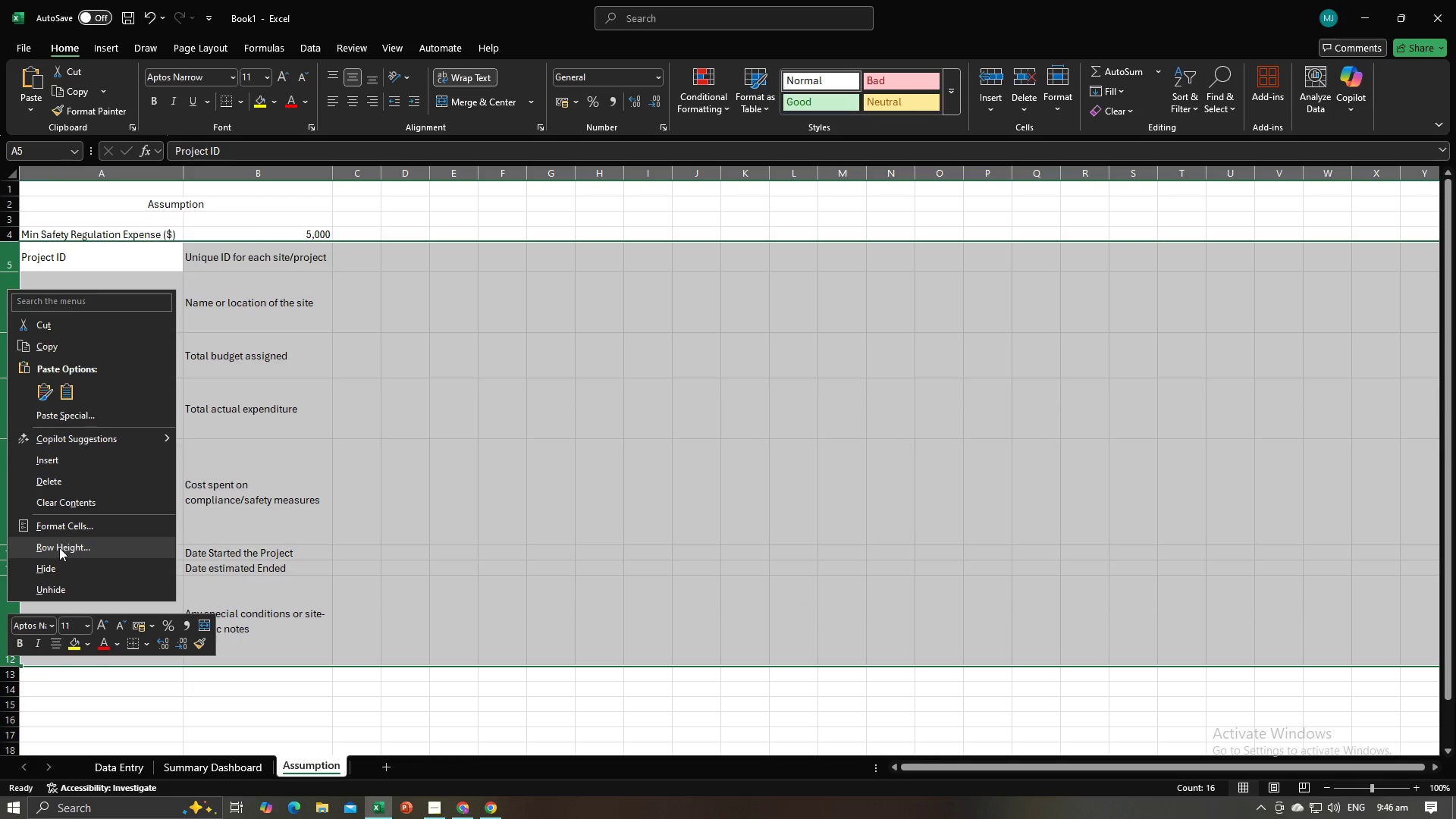 
left_click([64, 545])
 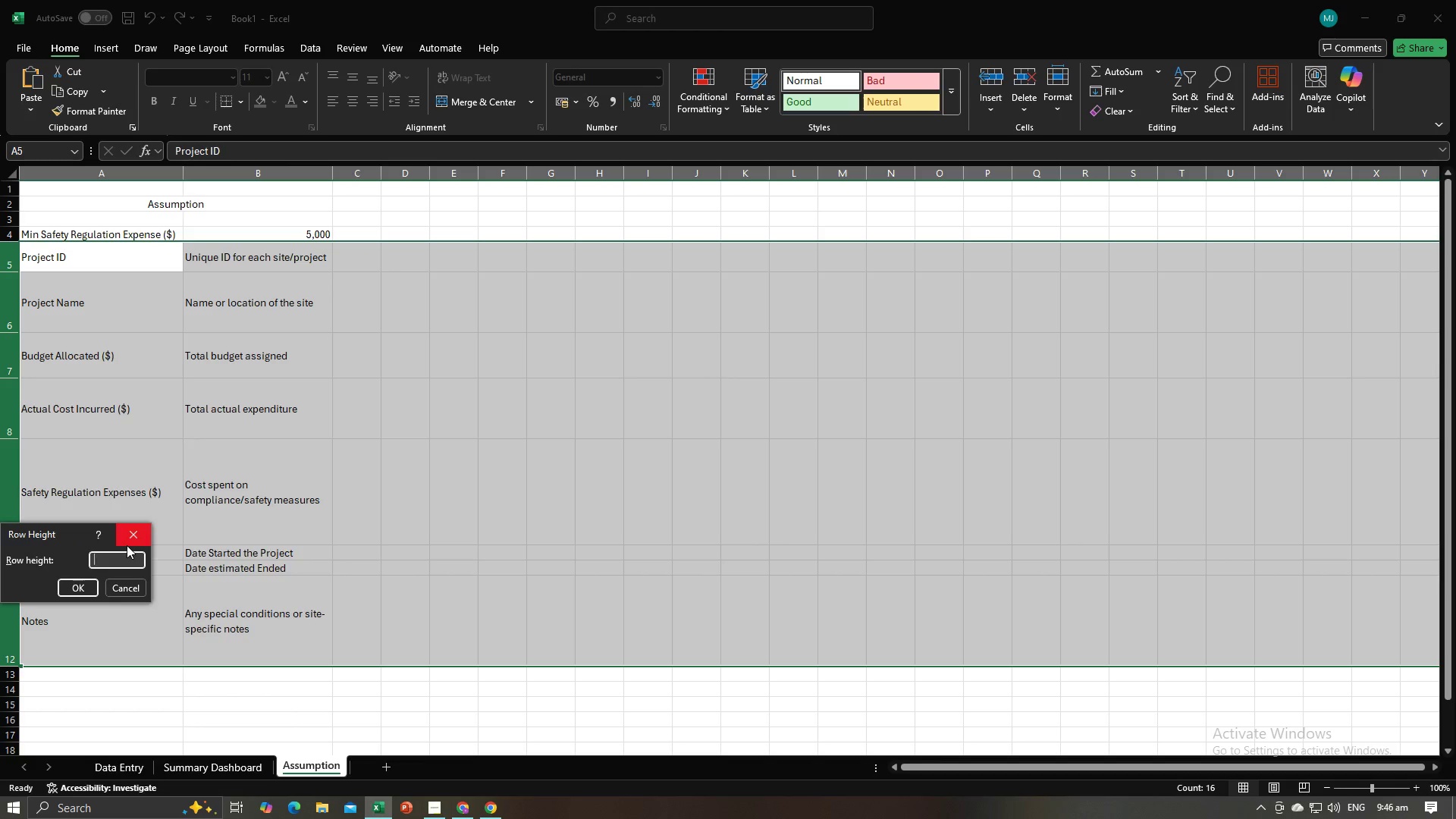 
type(30)
 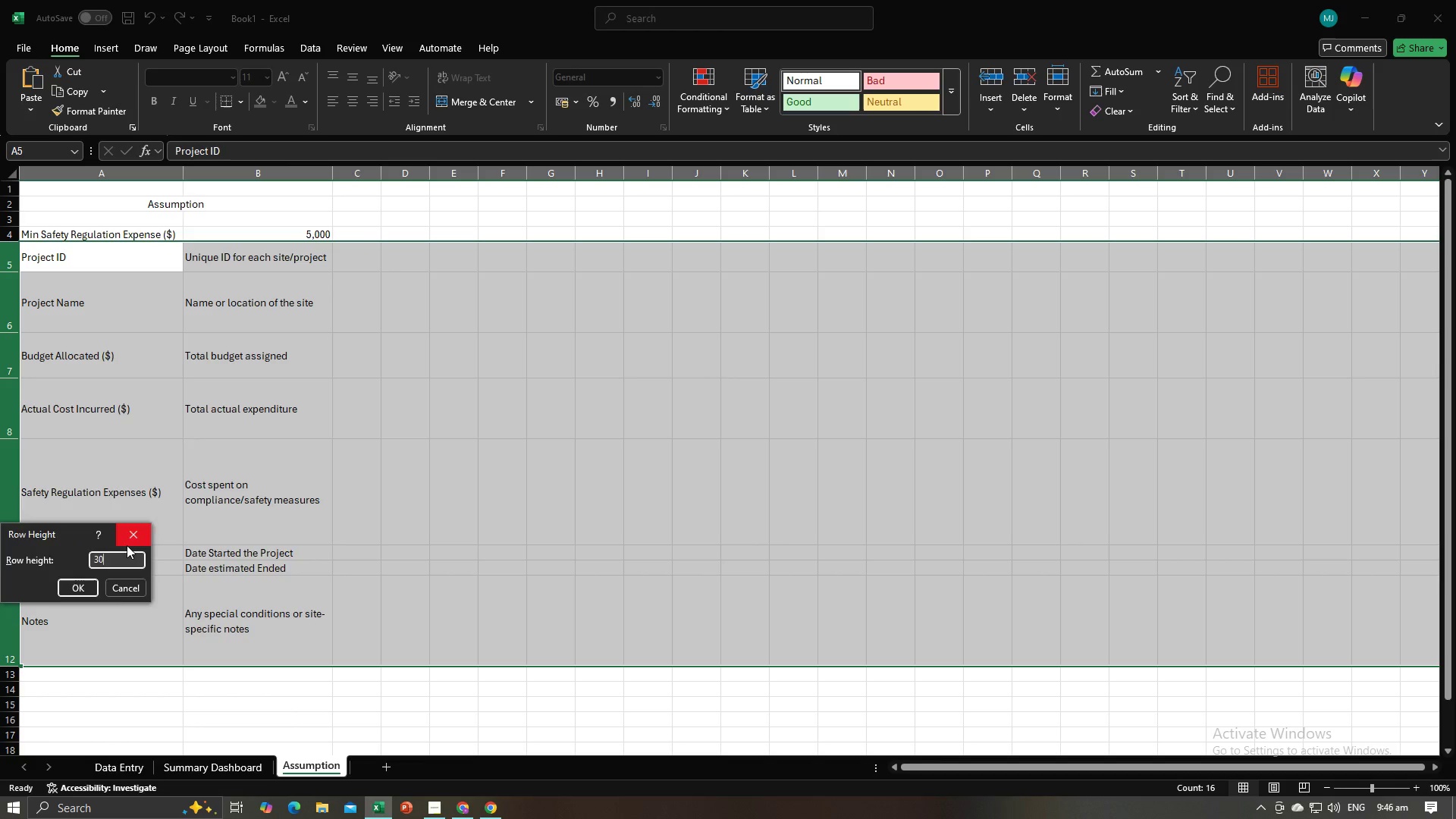 
key(Enter)
 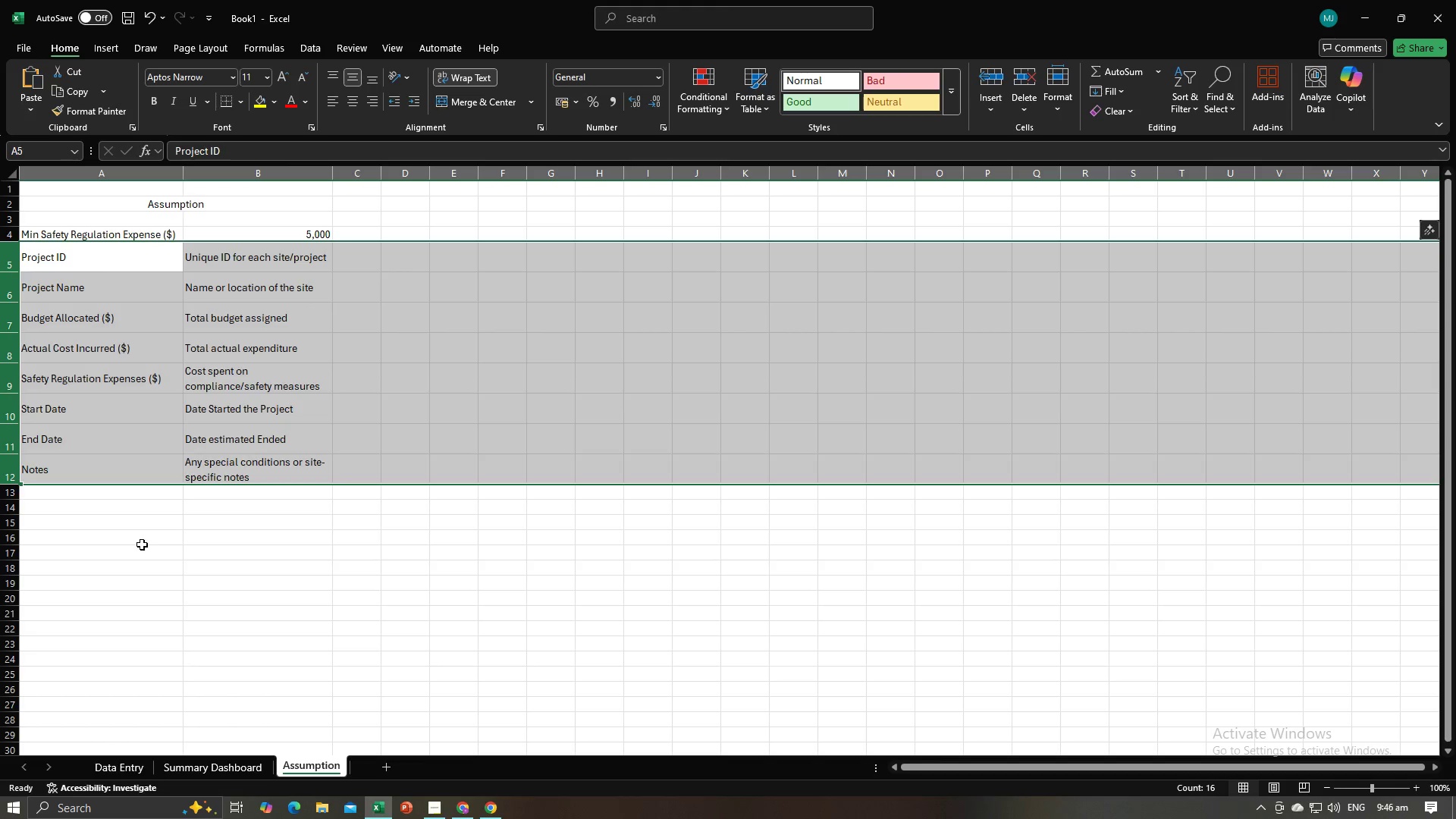 
left_click([162, 551])
 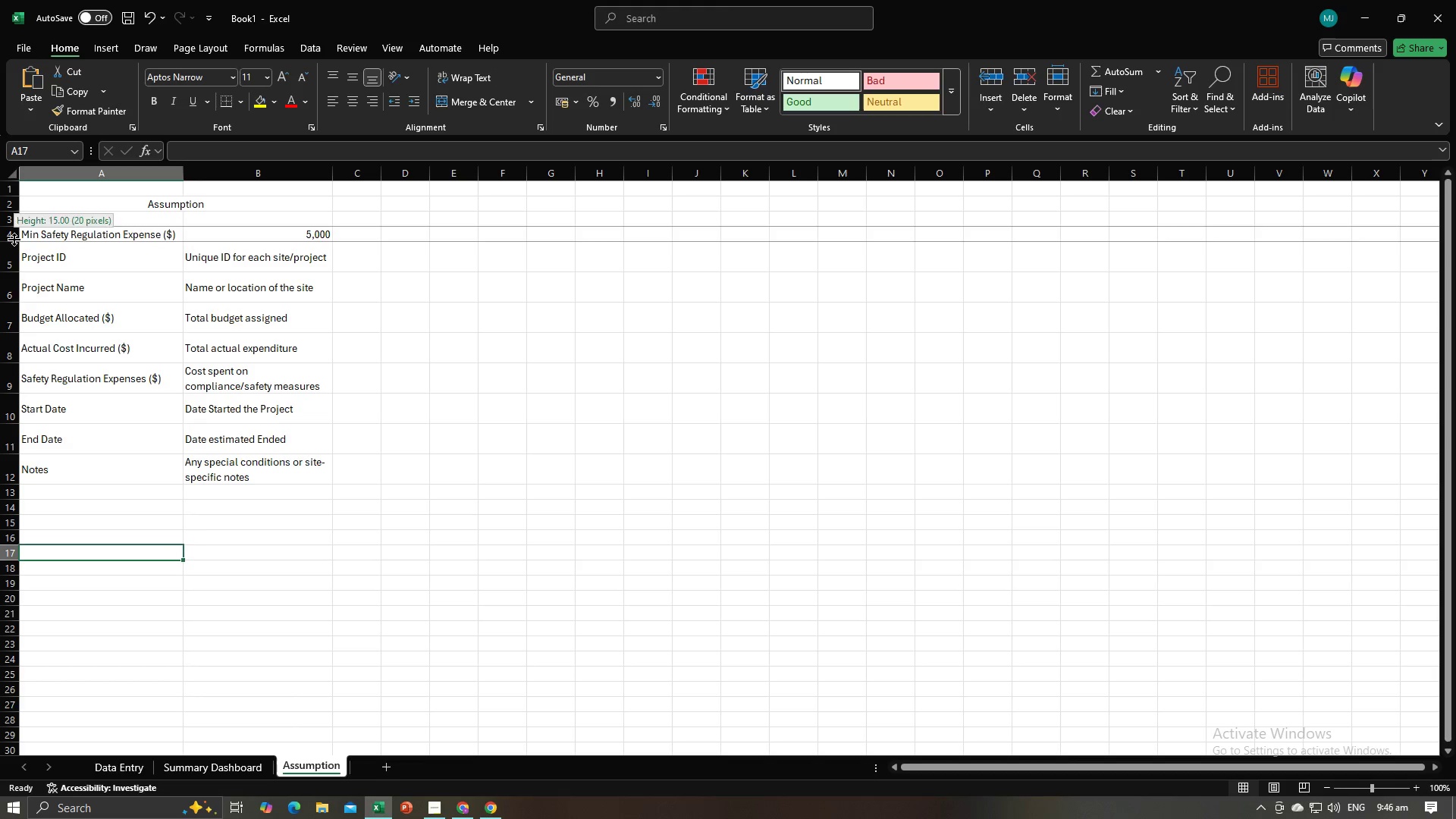 
double_click([9, 236])
 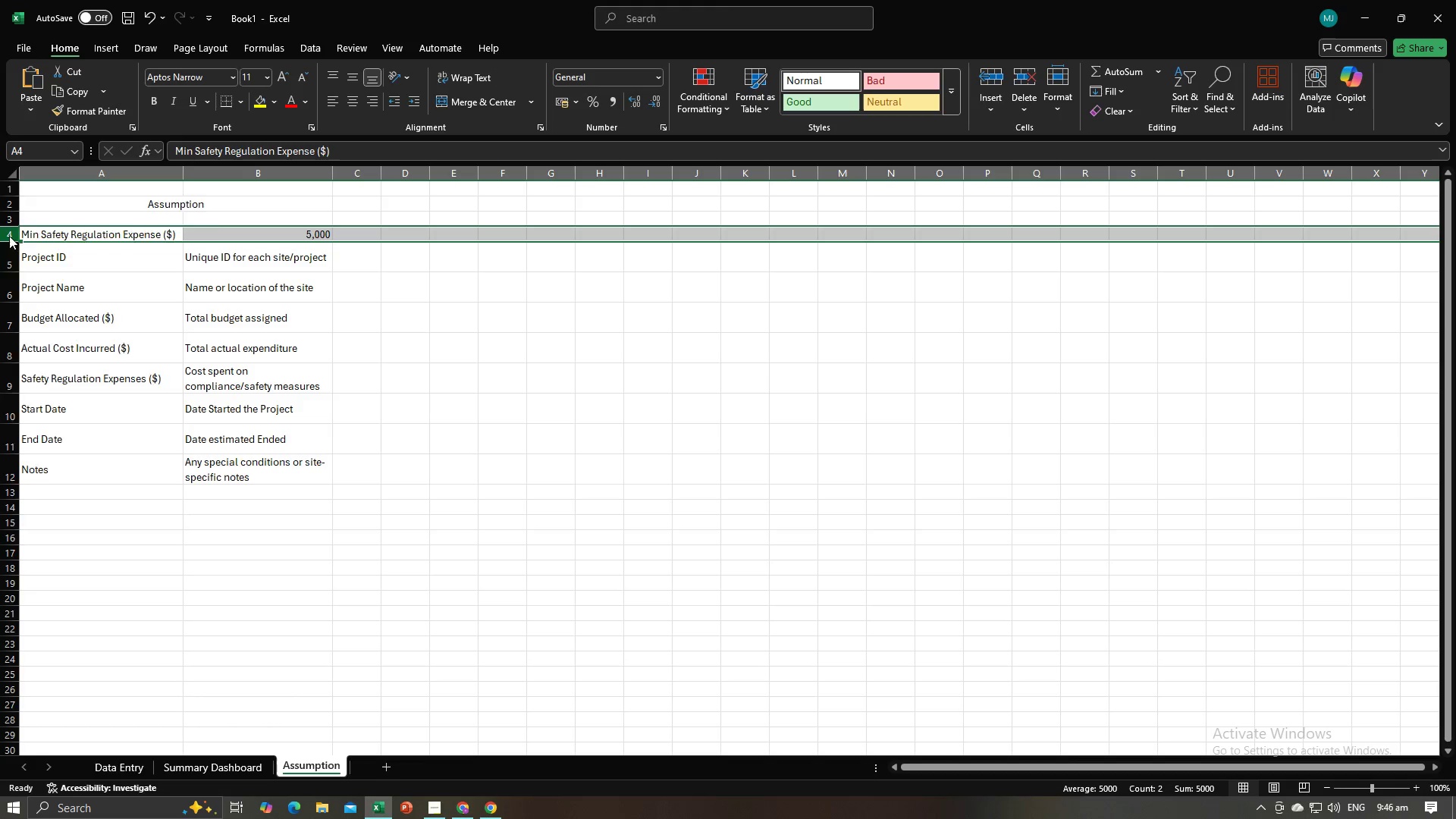 
right_click([9, 236])
 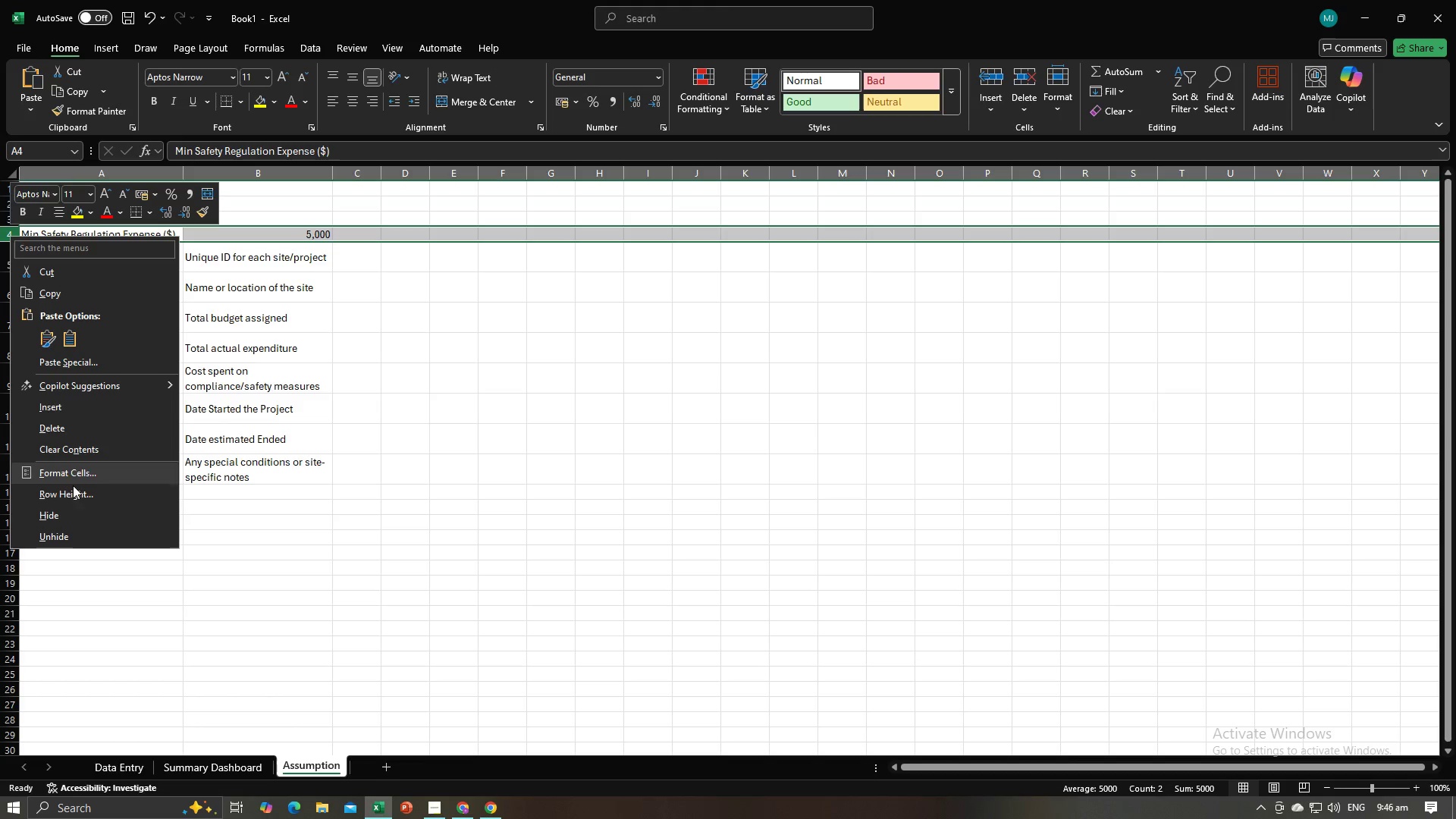 
left_click([74, 490])
 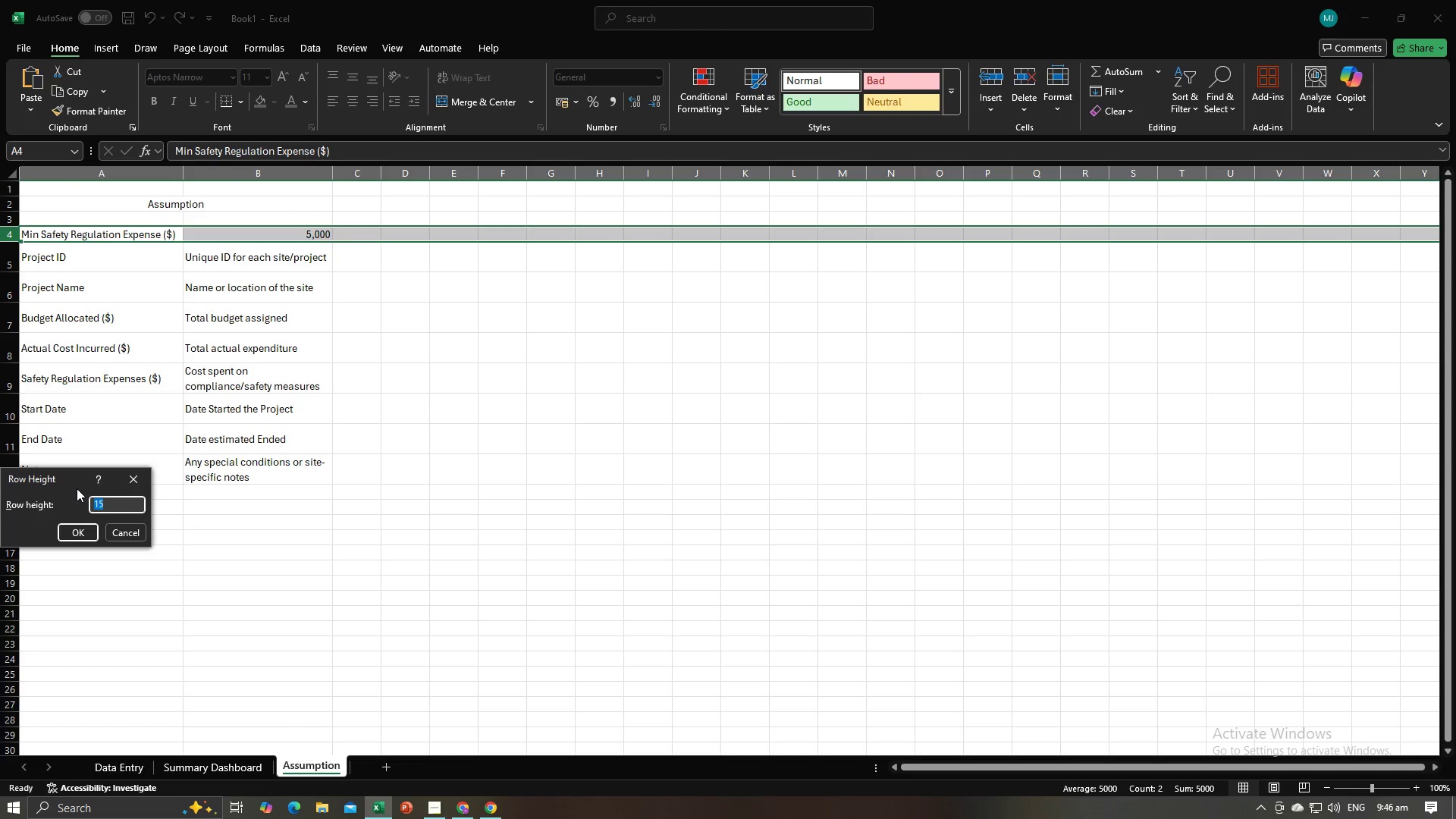 
type(30)
 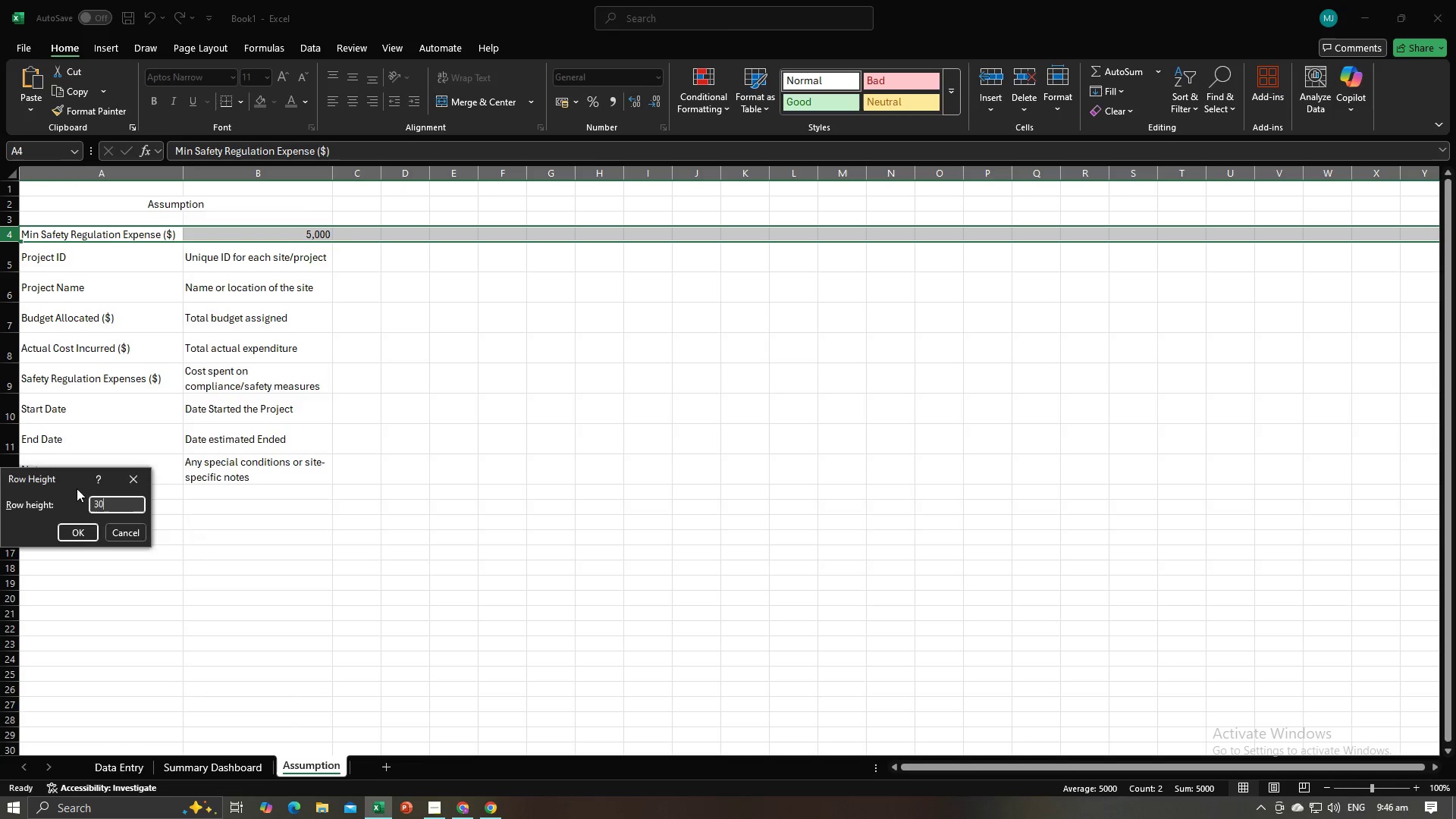 
key(Enter)
 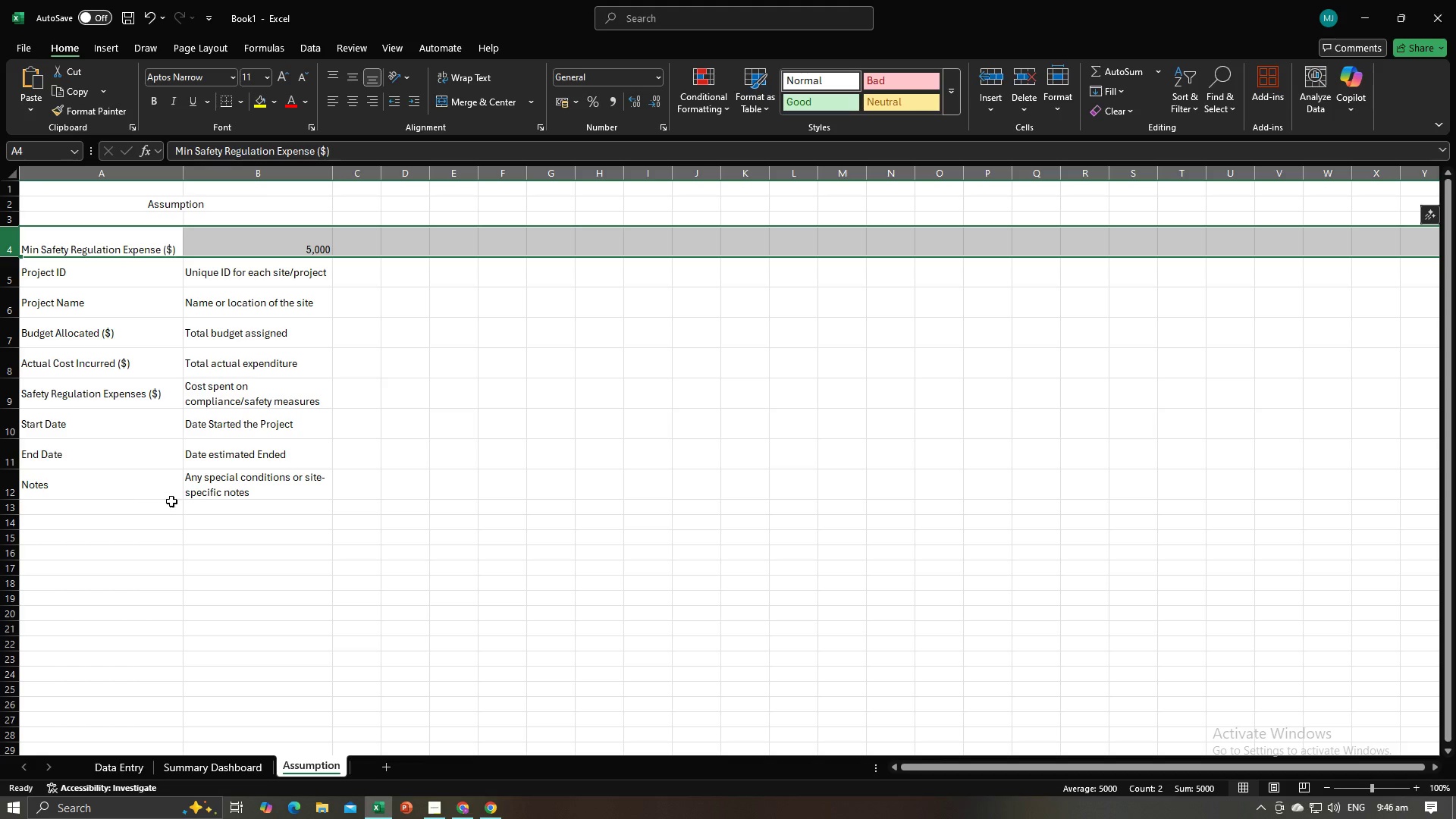 
left_click([174, 507])
 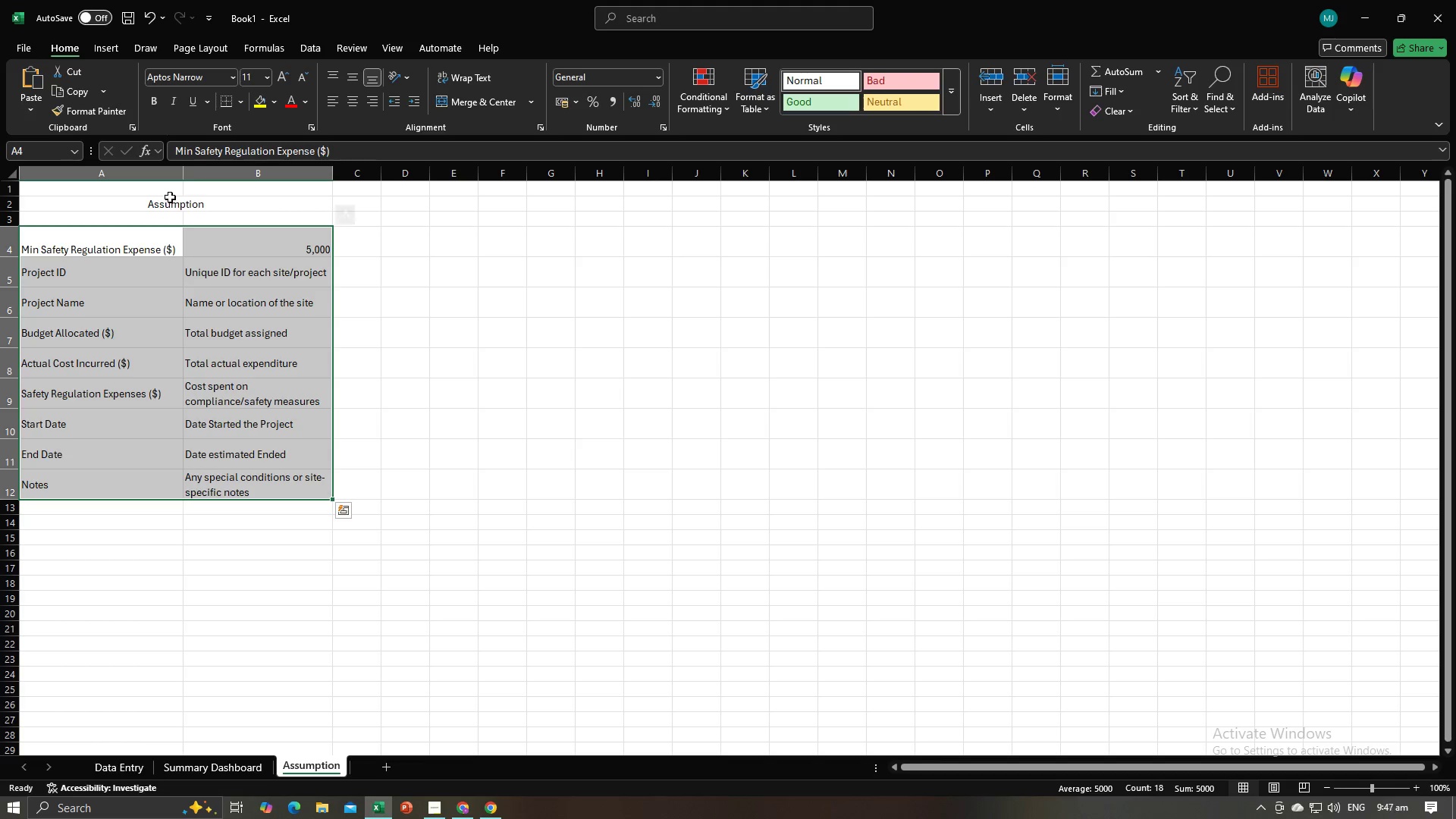 
left_click([208, 76])
 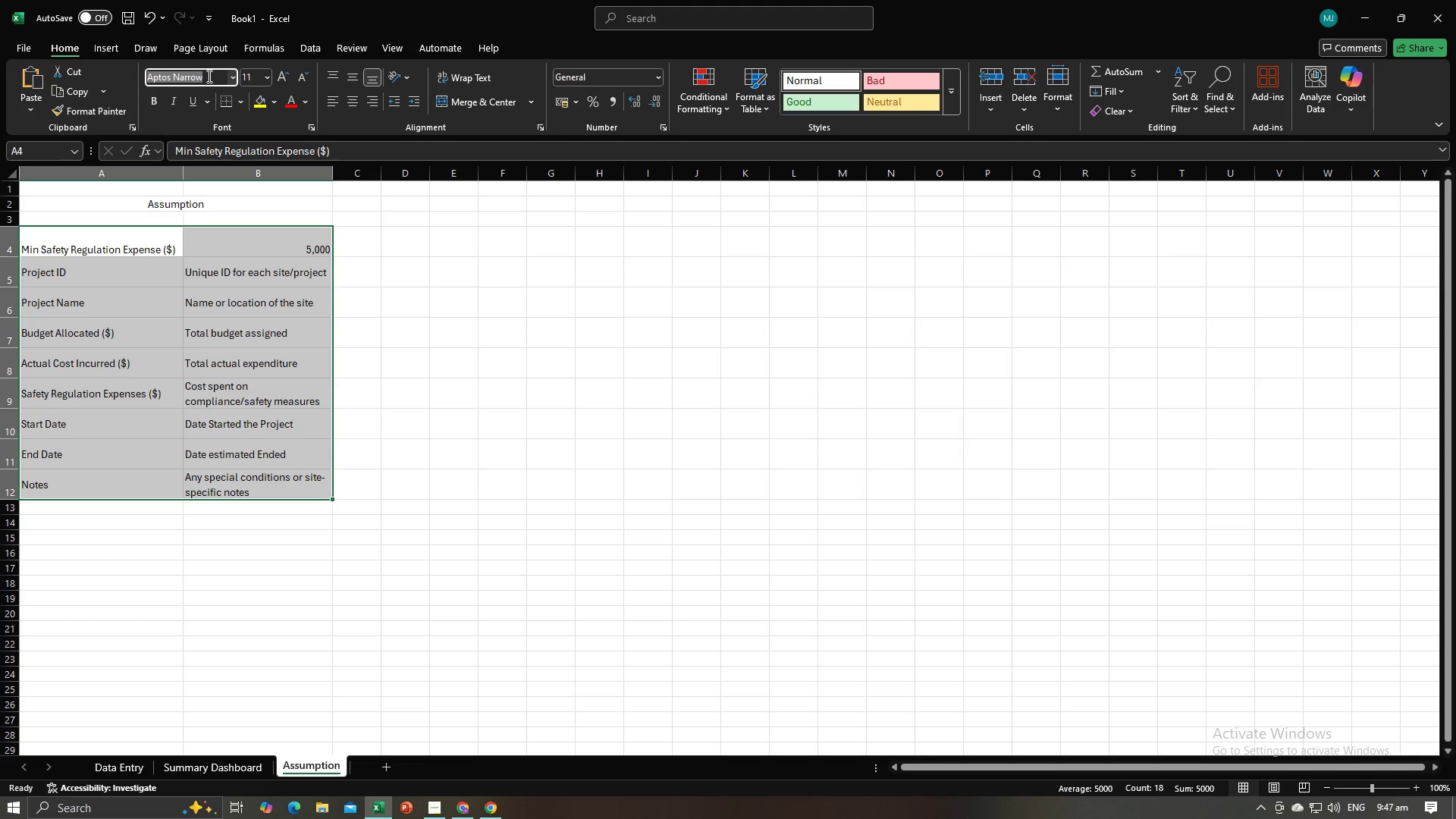 
type(Arial)
key(Tab)
type(12)
key(Backspace)
key(Backspace)
type(11)
 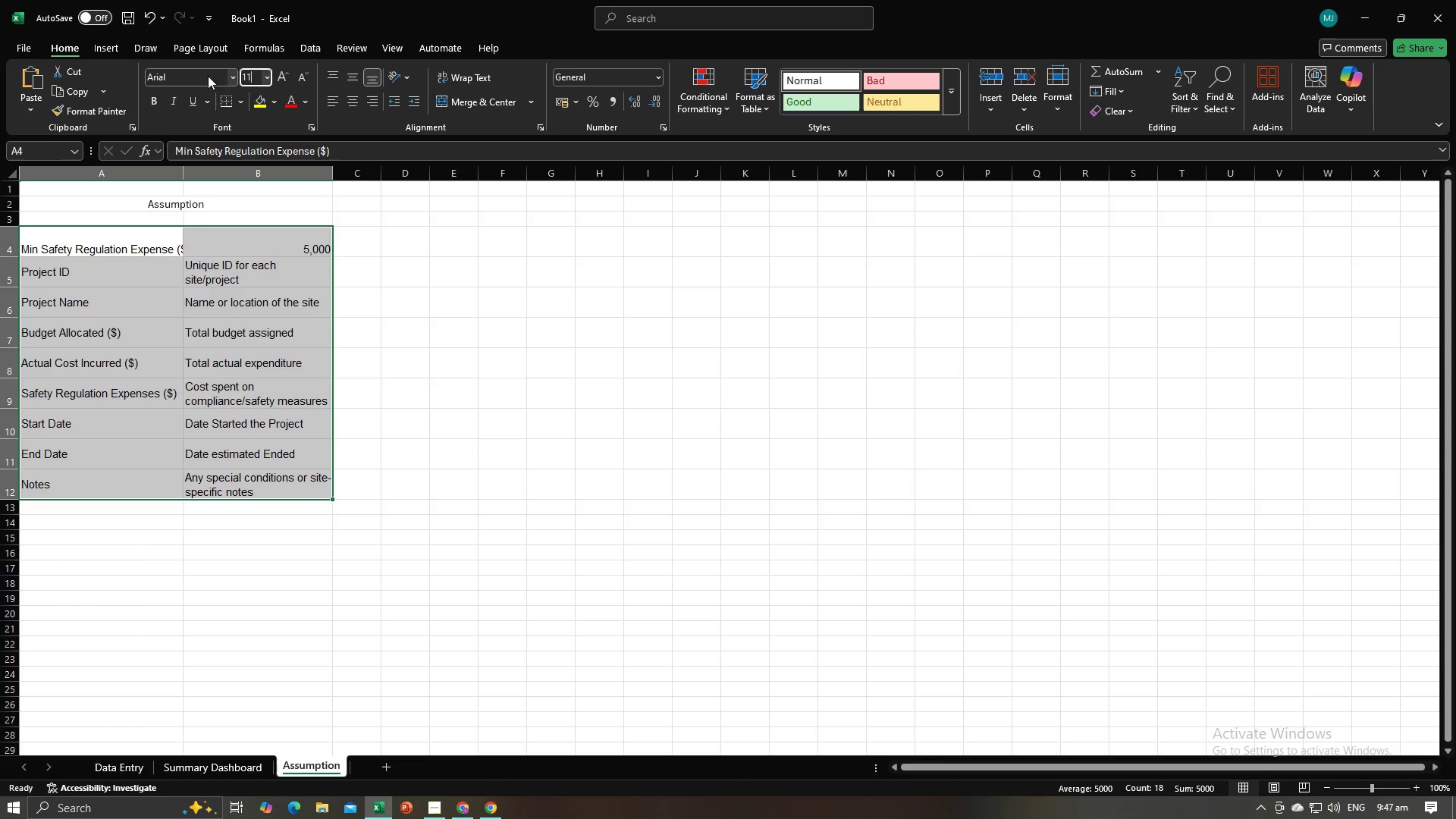 
key(Enter)
 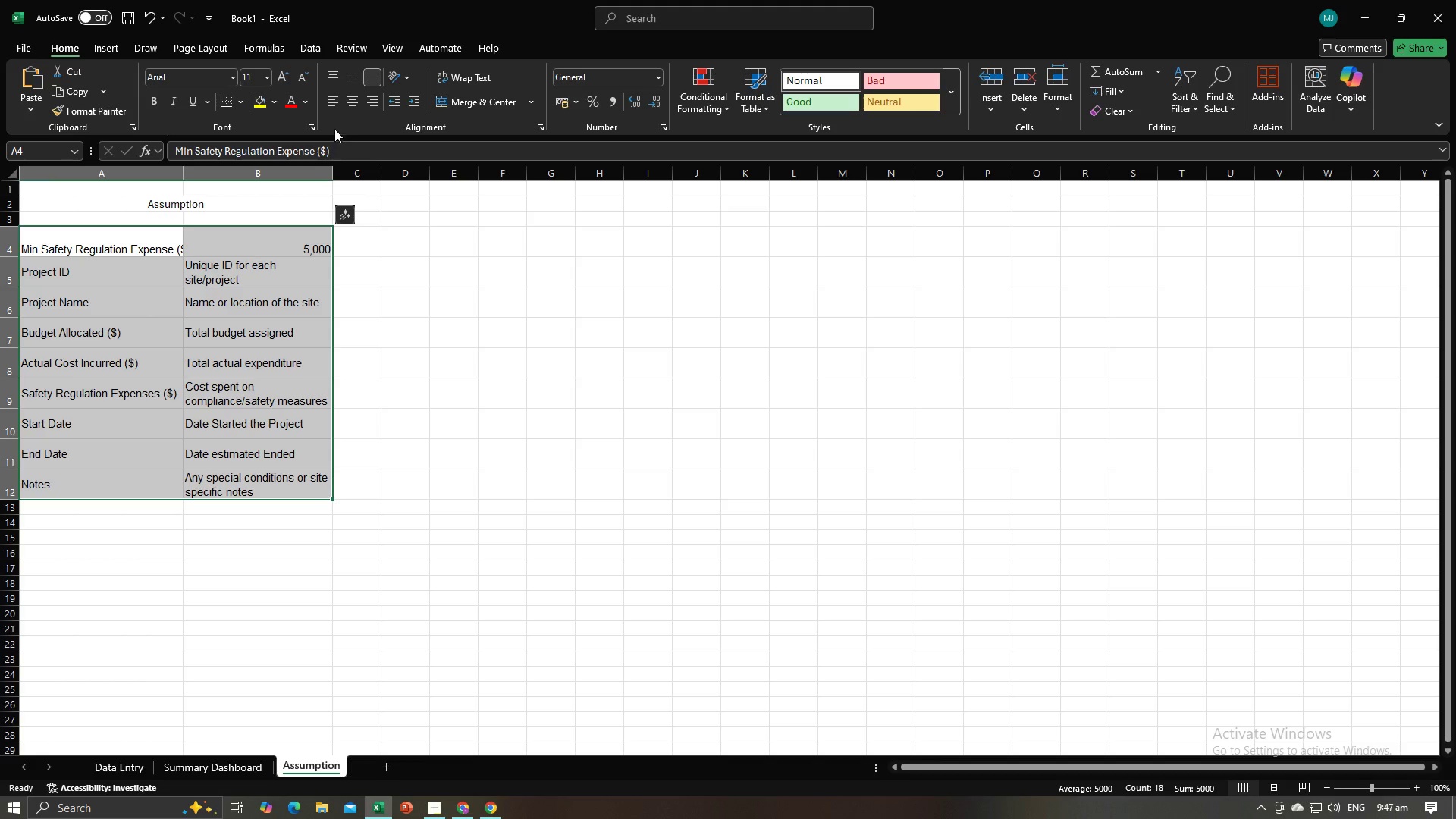 
left_click([351, 102])
 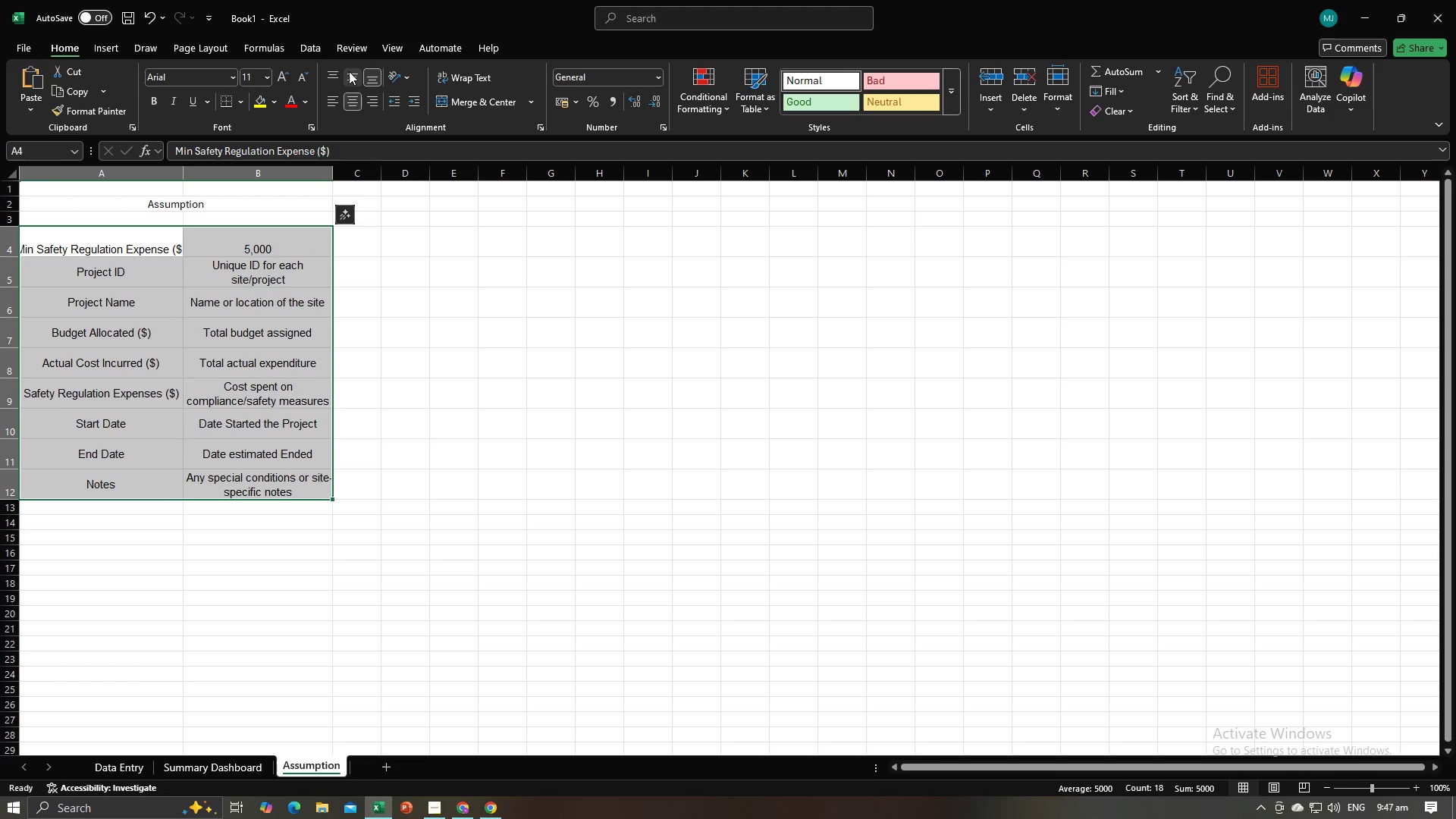 
left_click([349, 71])
 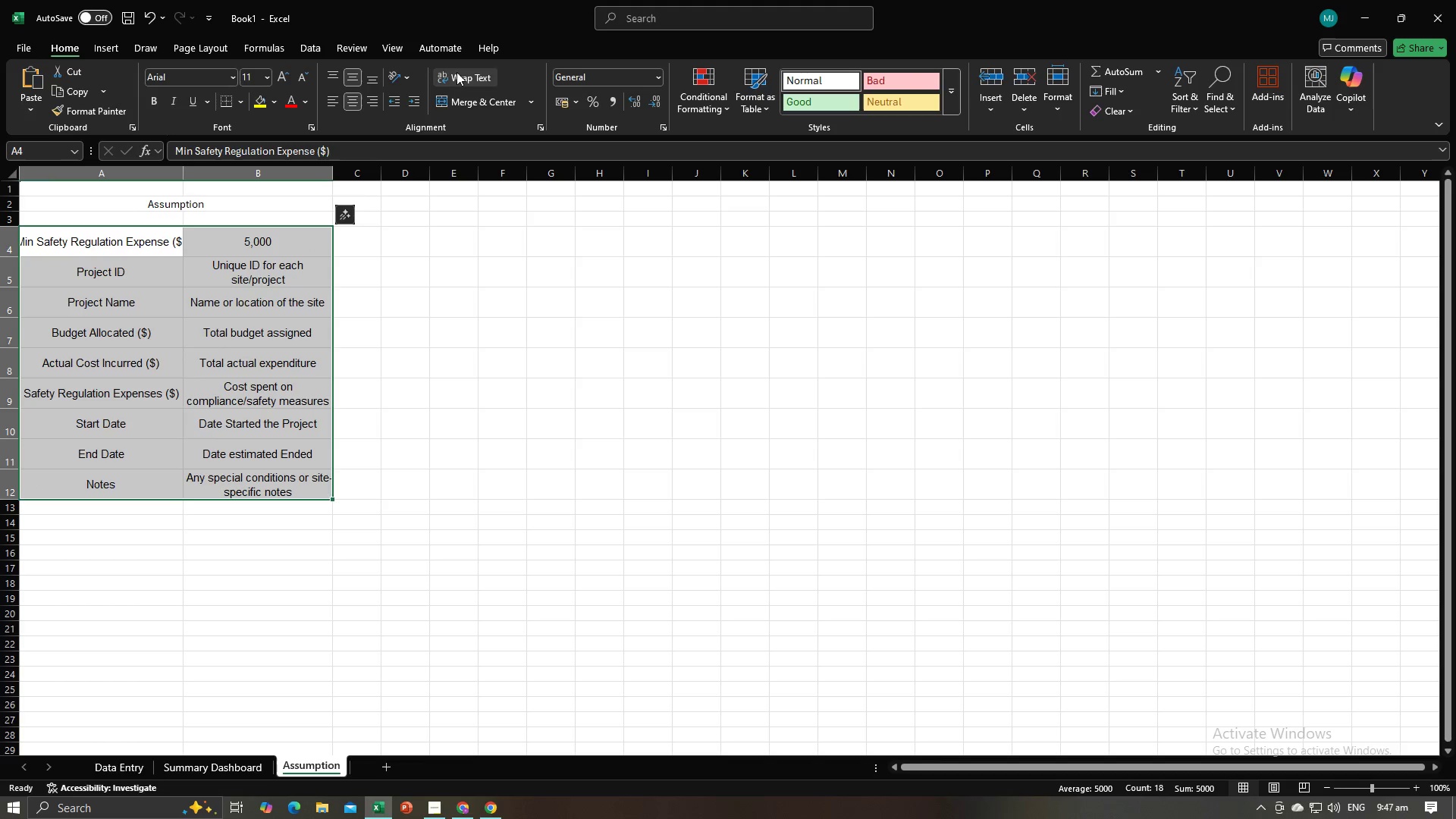 
left_click([457, 72])
 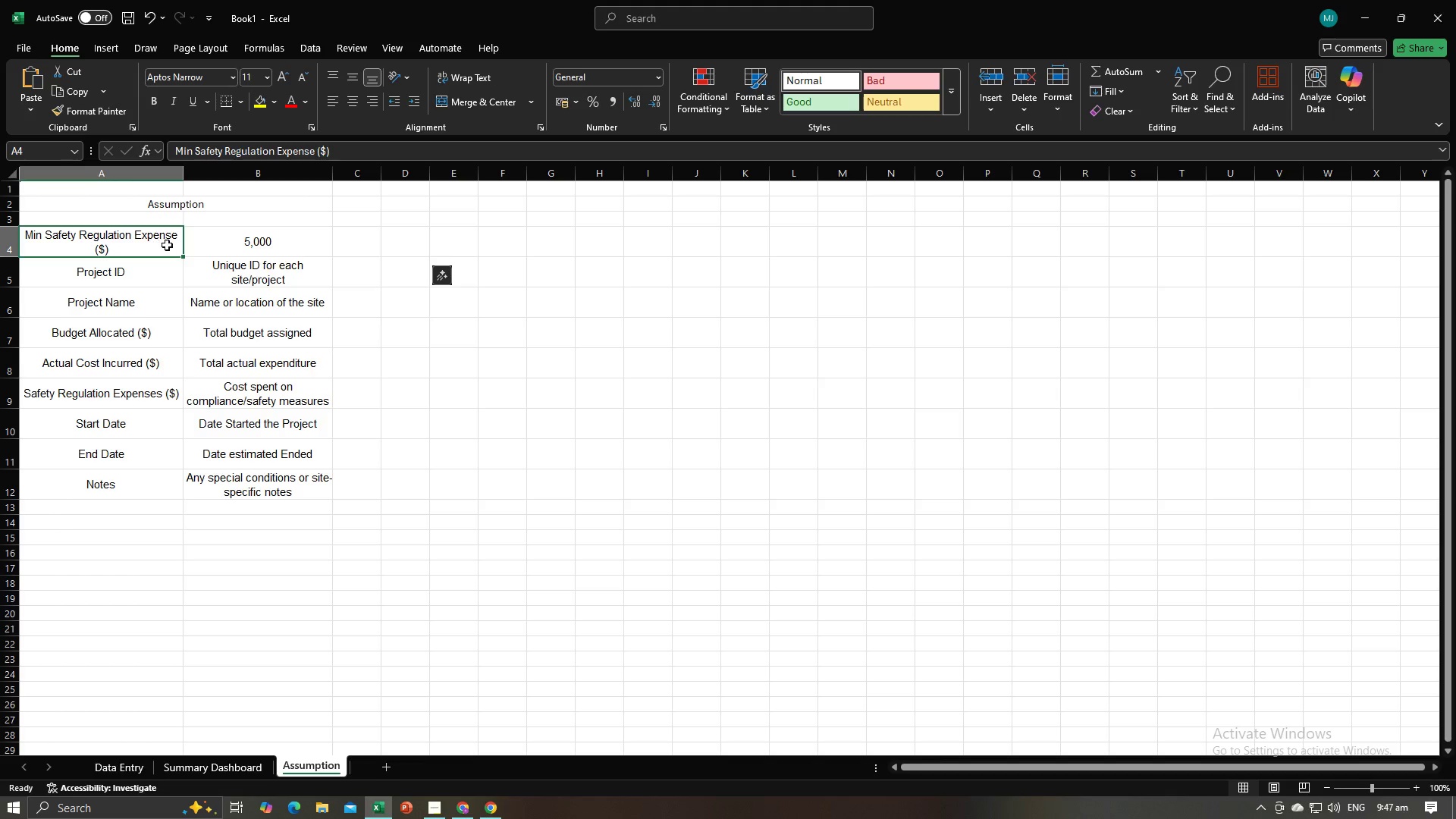 
mouse_move([274, 485])
 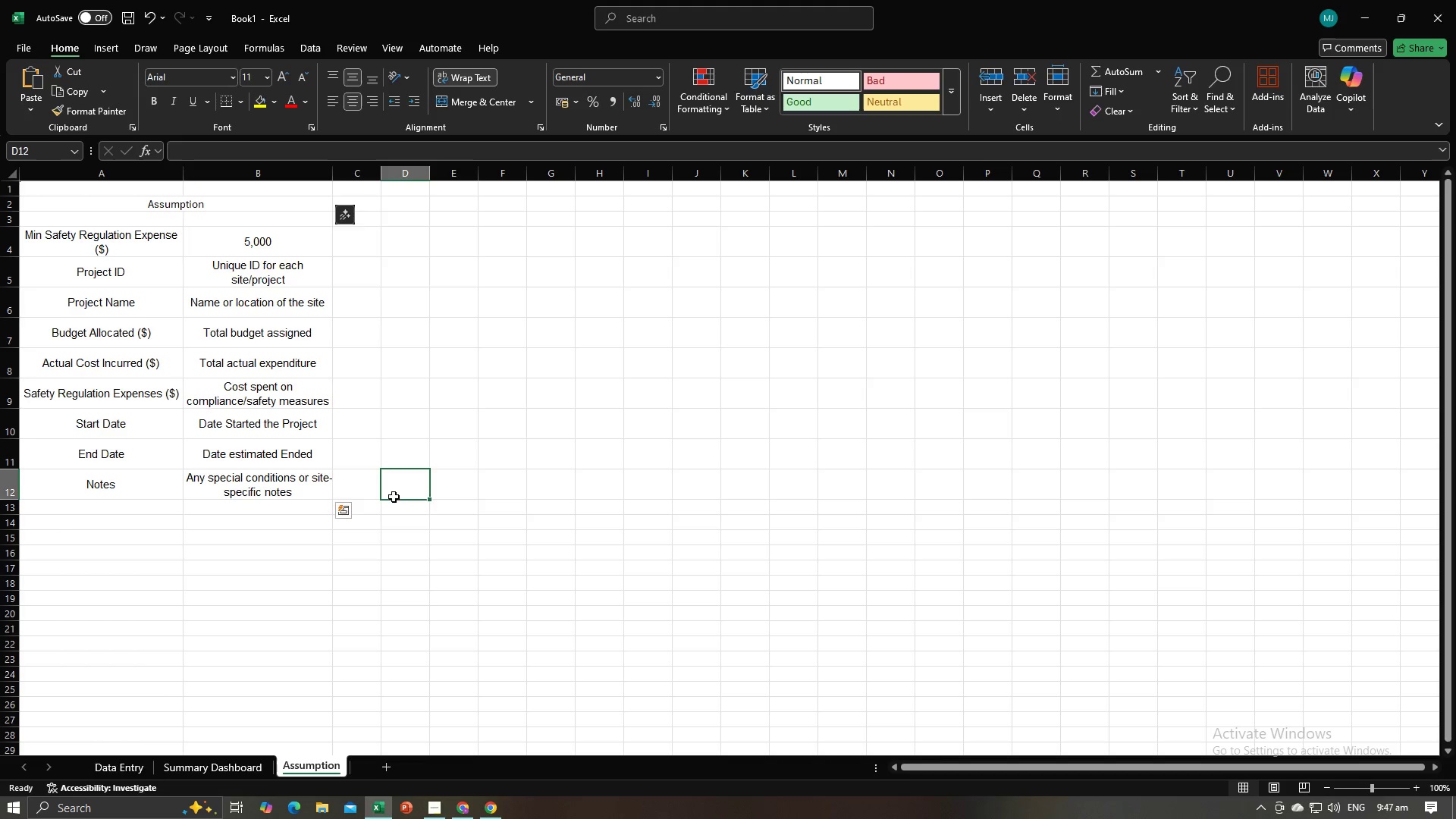 
left_click([394, 497])
 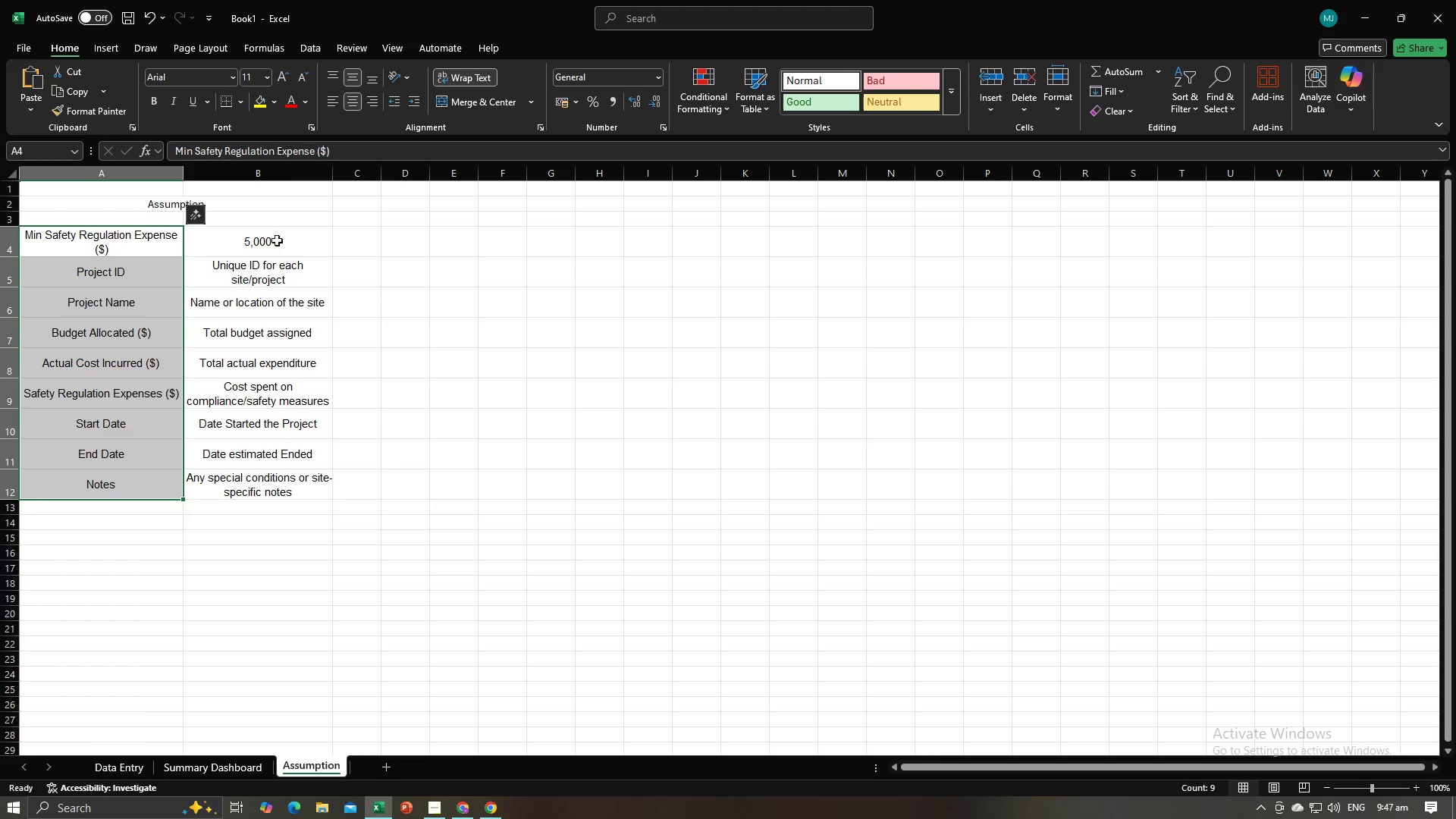 
left_click([326, 101])
 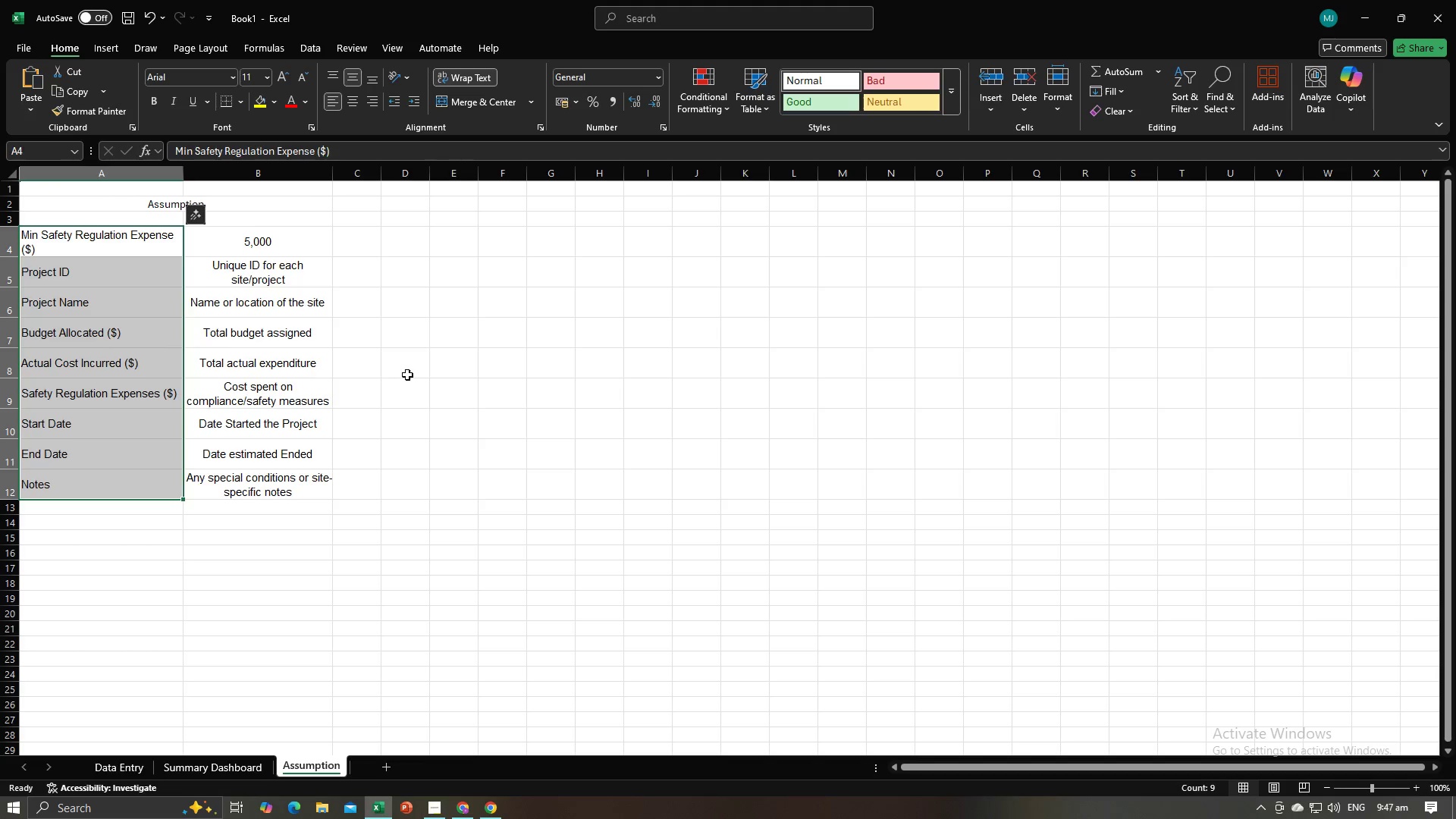 
left_click([407, 375])
 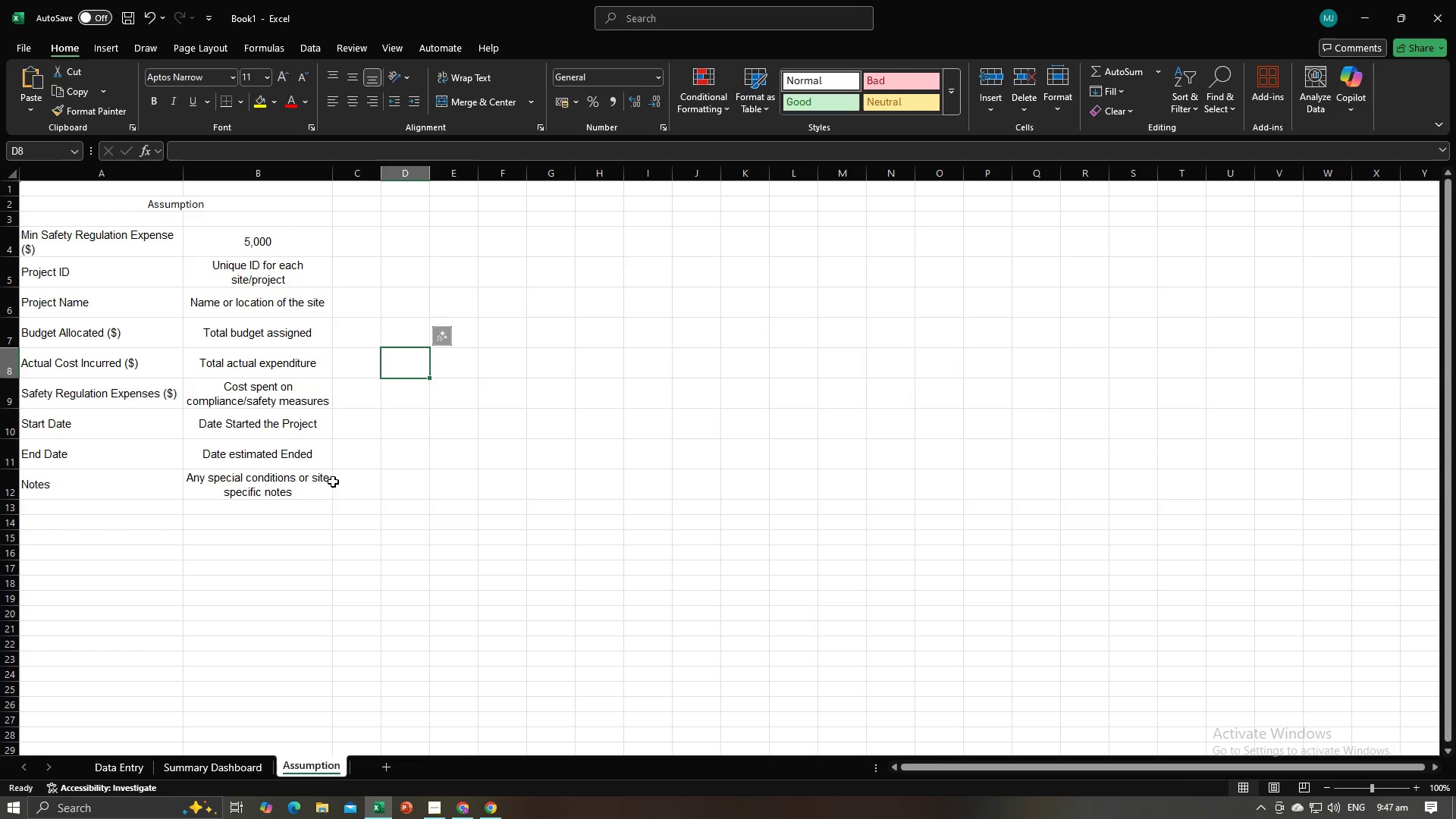 
left_click([313, 485])
 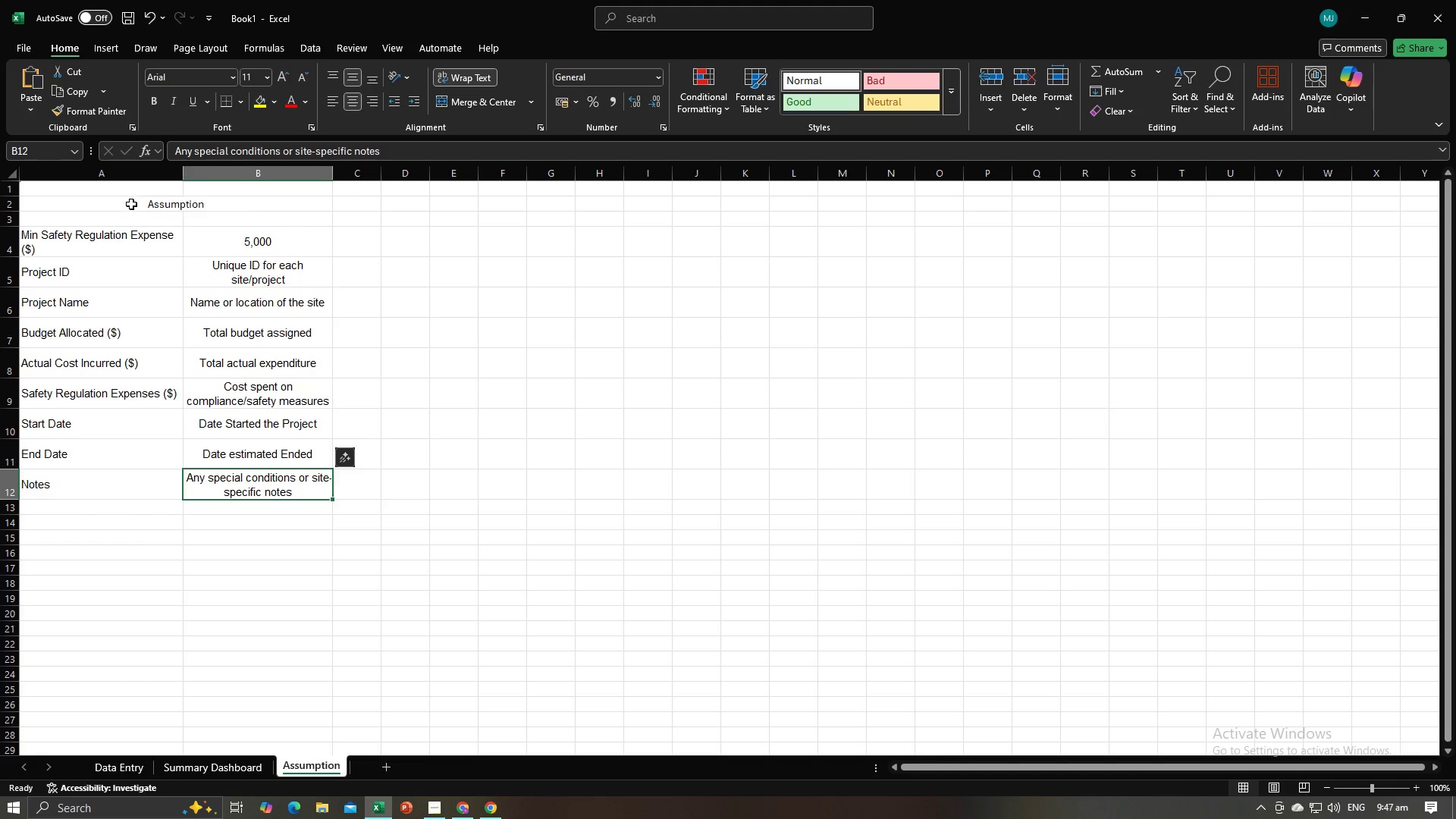 
left_click([131, 204])
 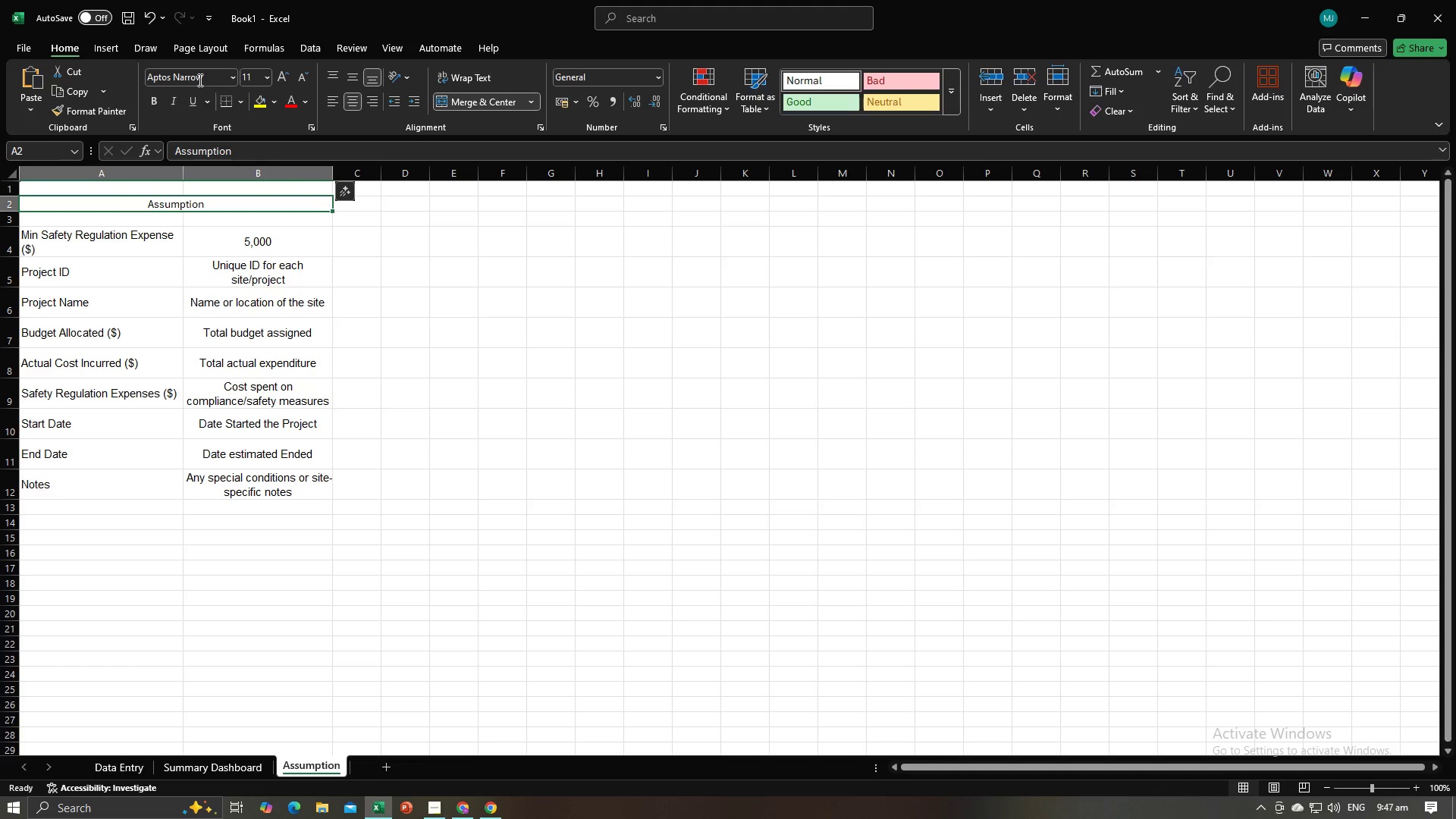 
left_click([204, 72])
 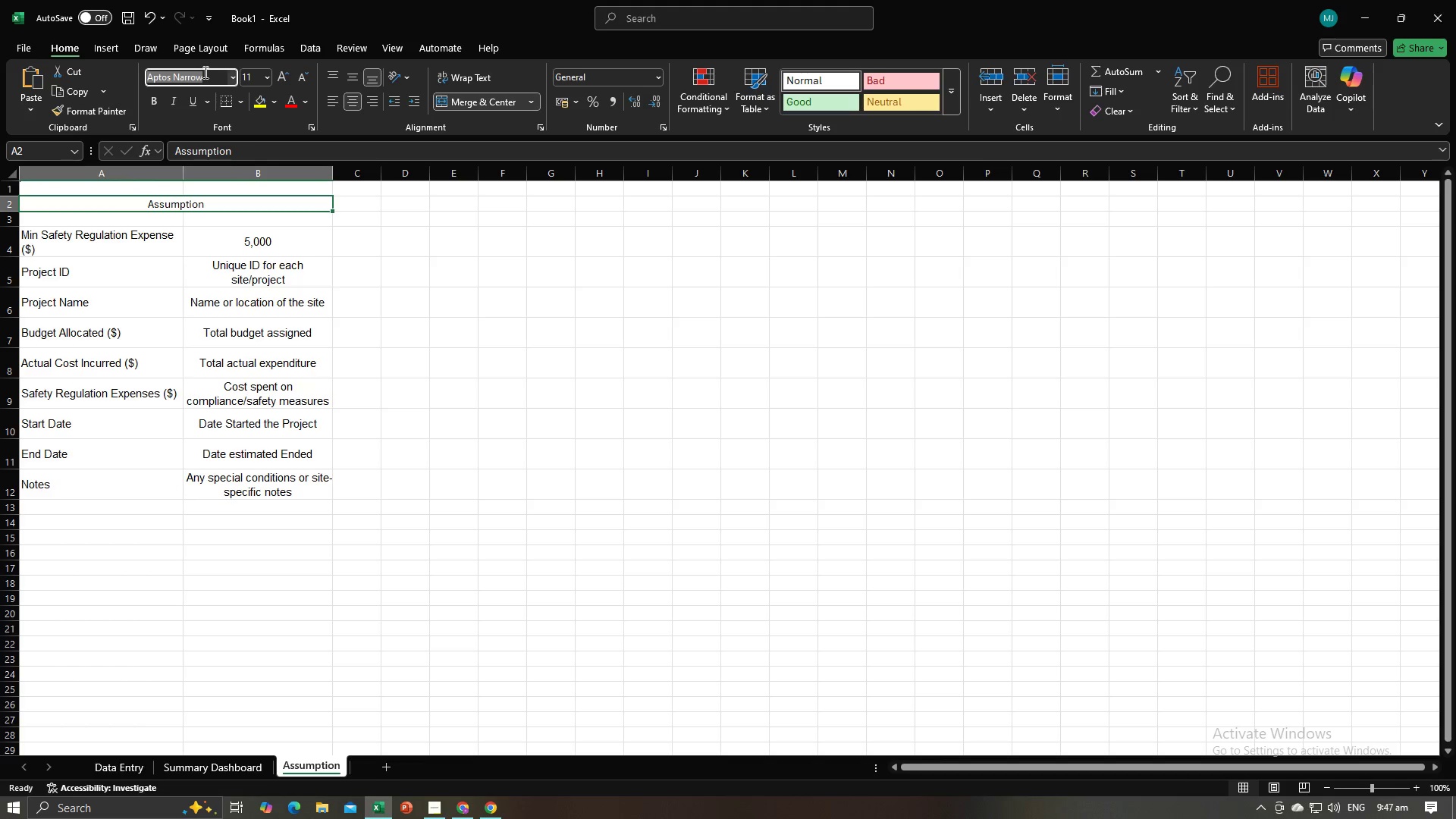 
type(Arial)
key(Tab)
type(15)
 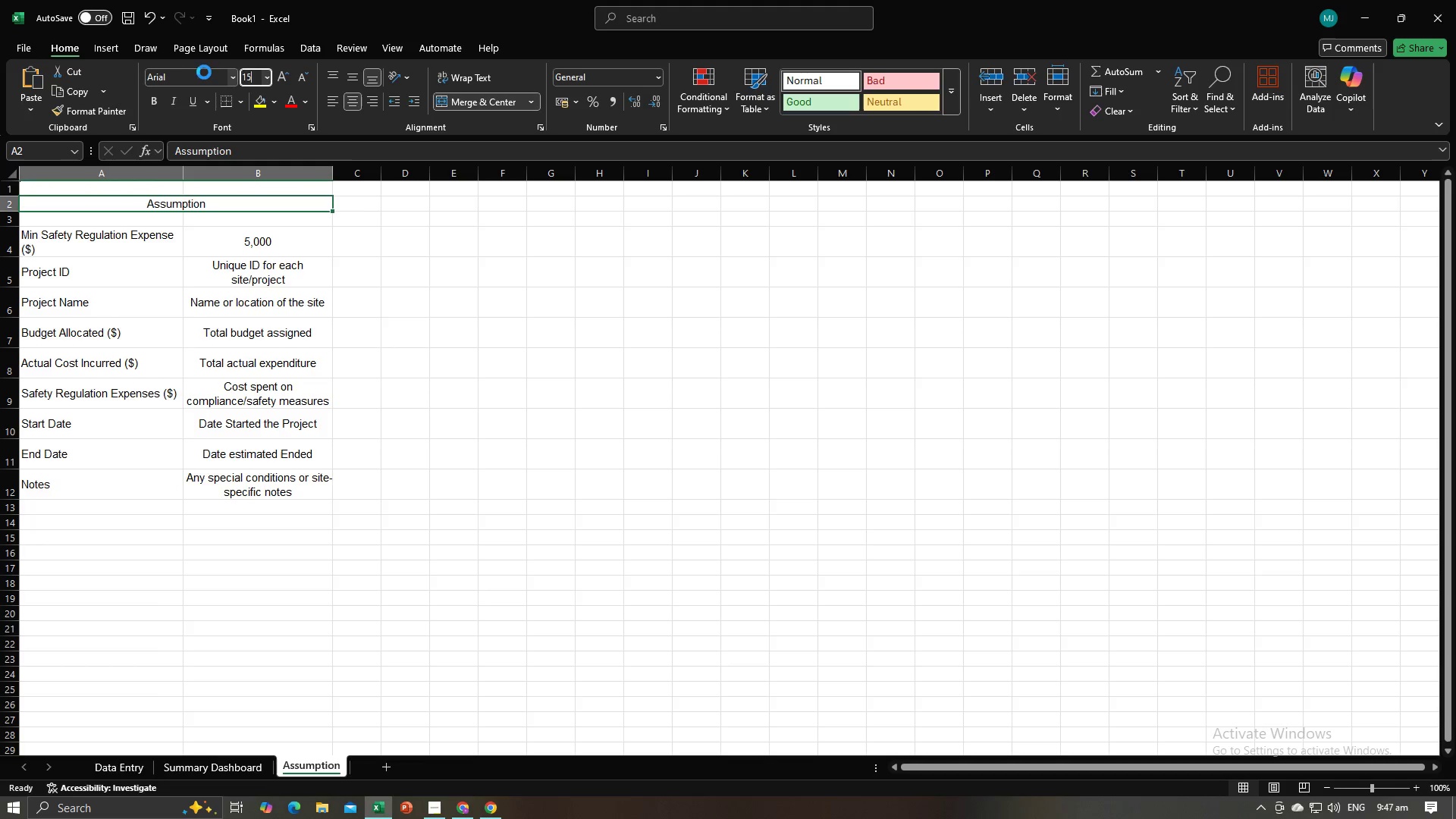 
key(Enter)
 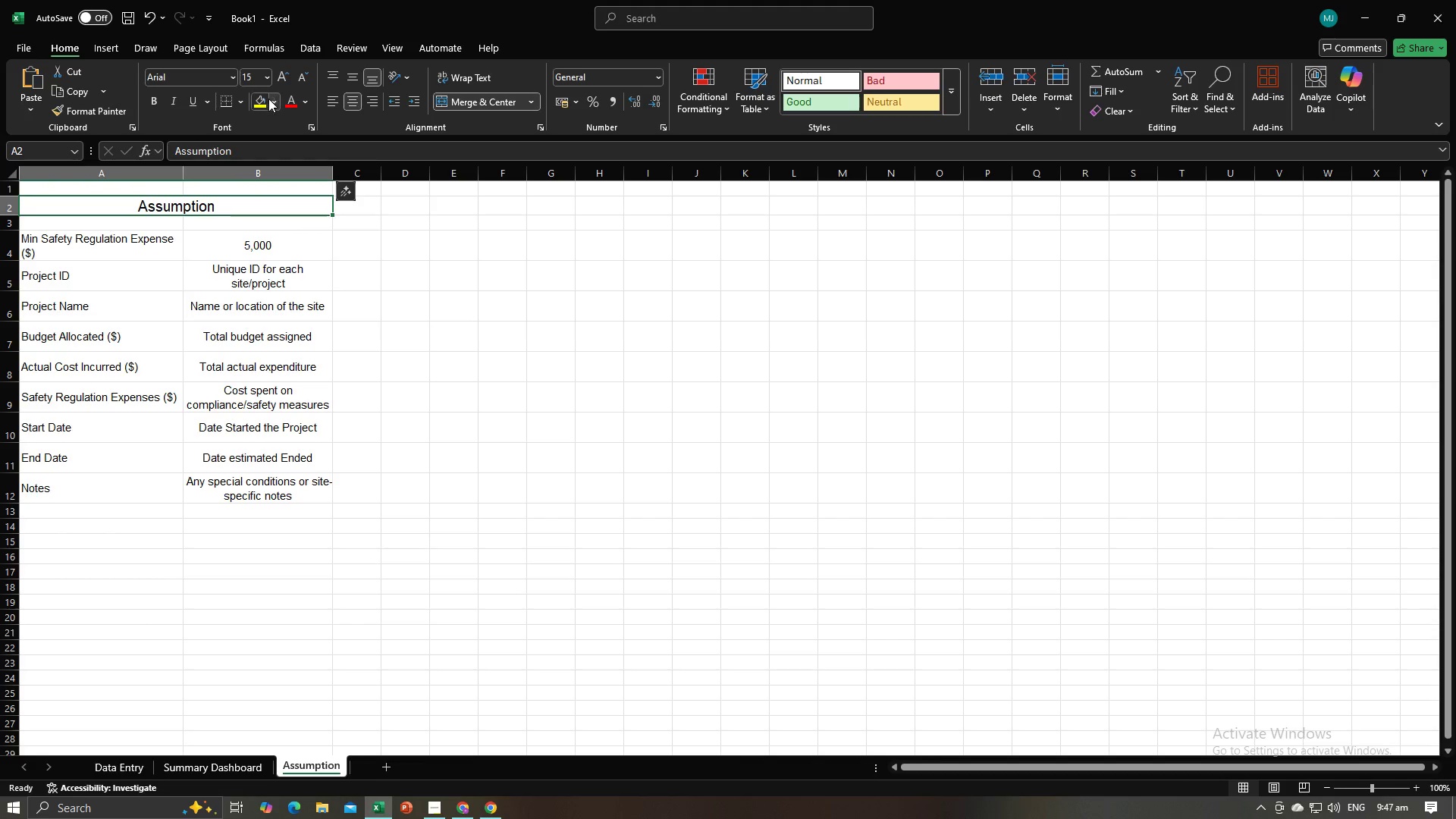 
left_click([273, 103])
 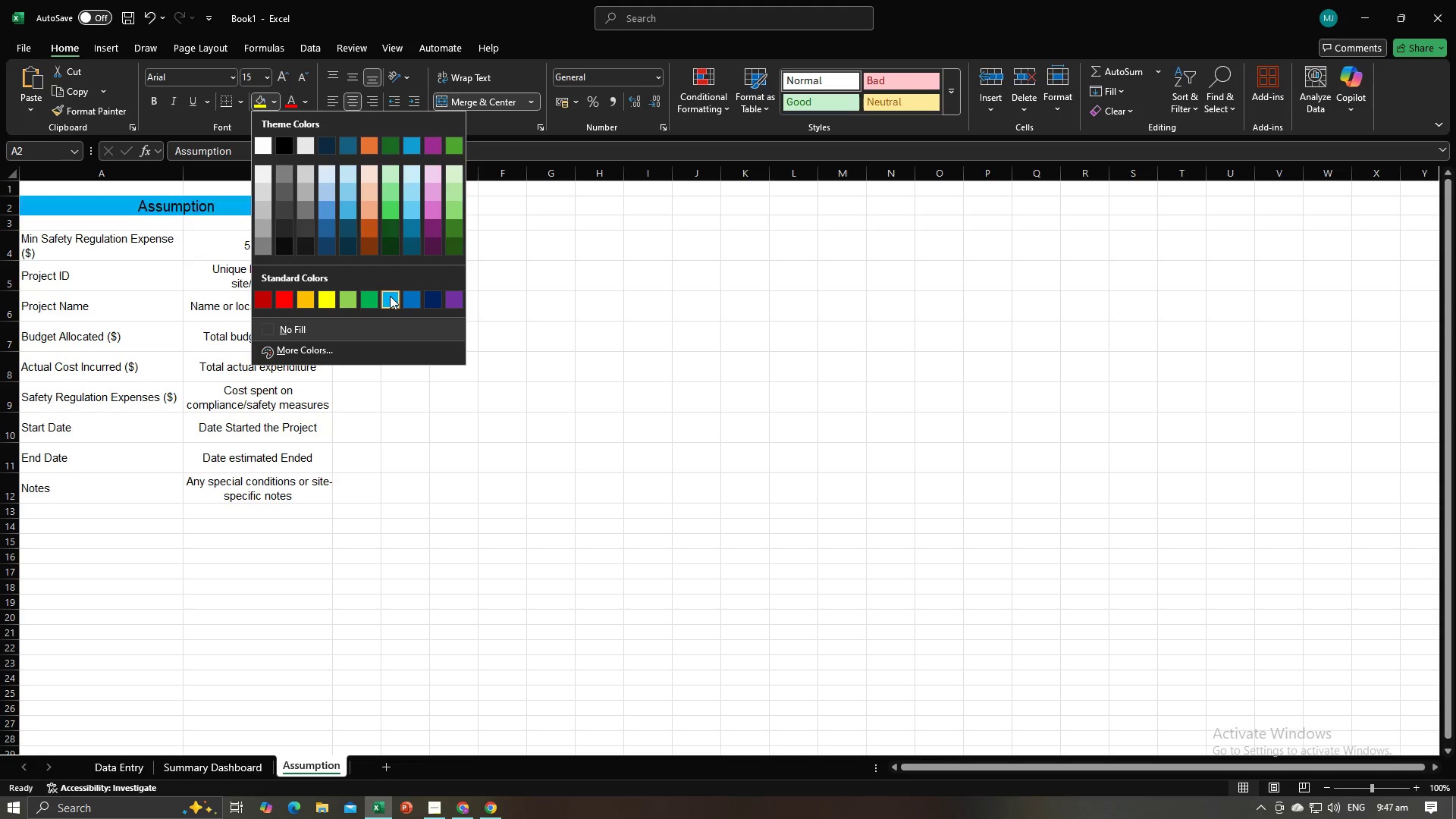 
left_click([390, 296])
 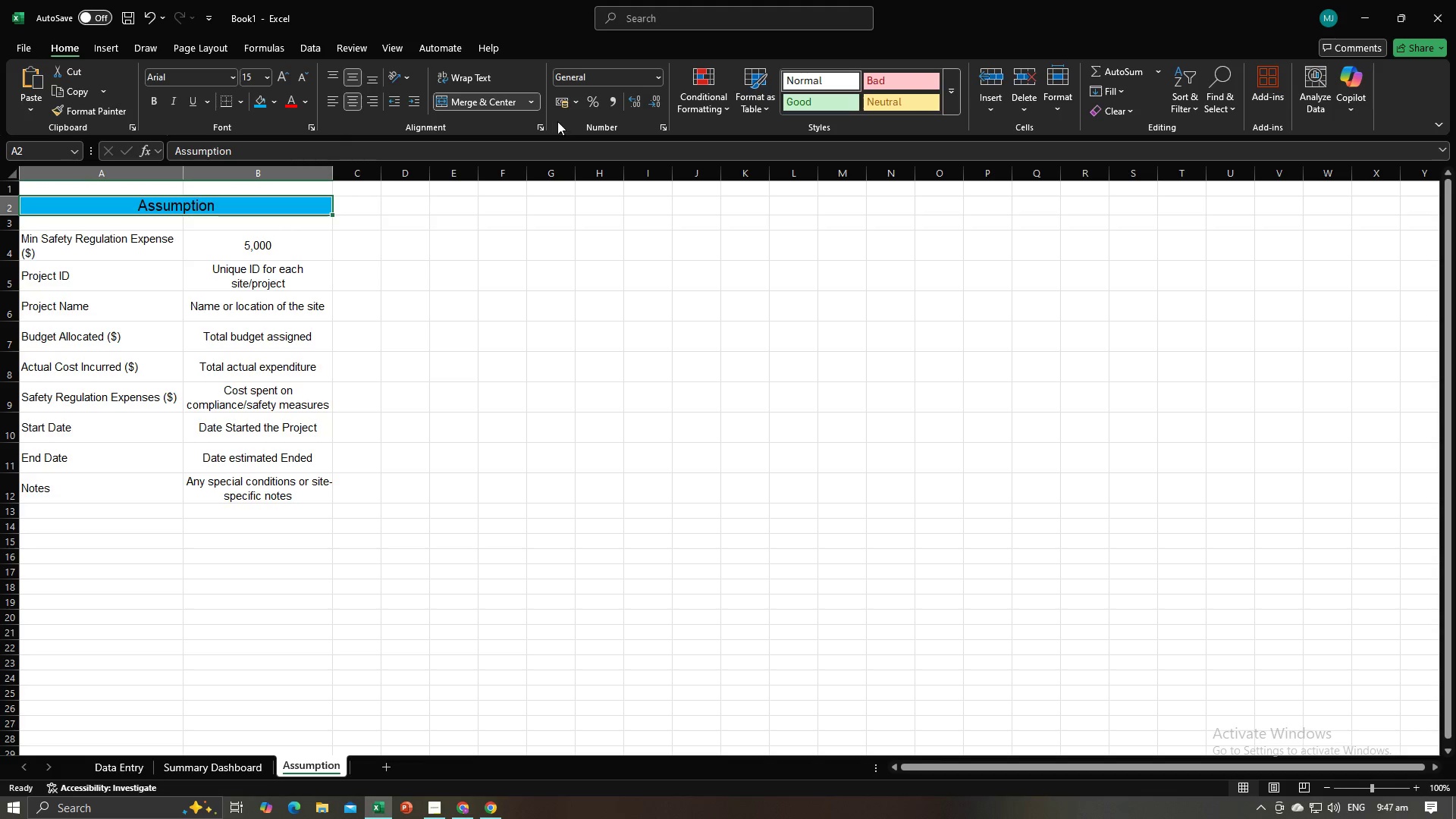 
wait(5.79)
 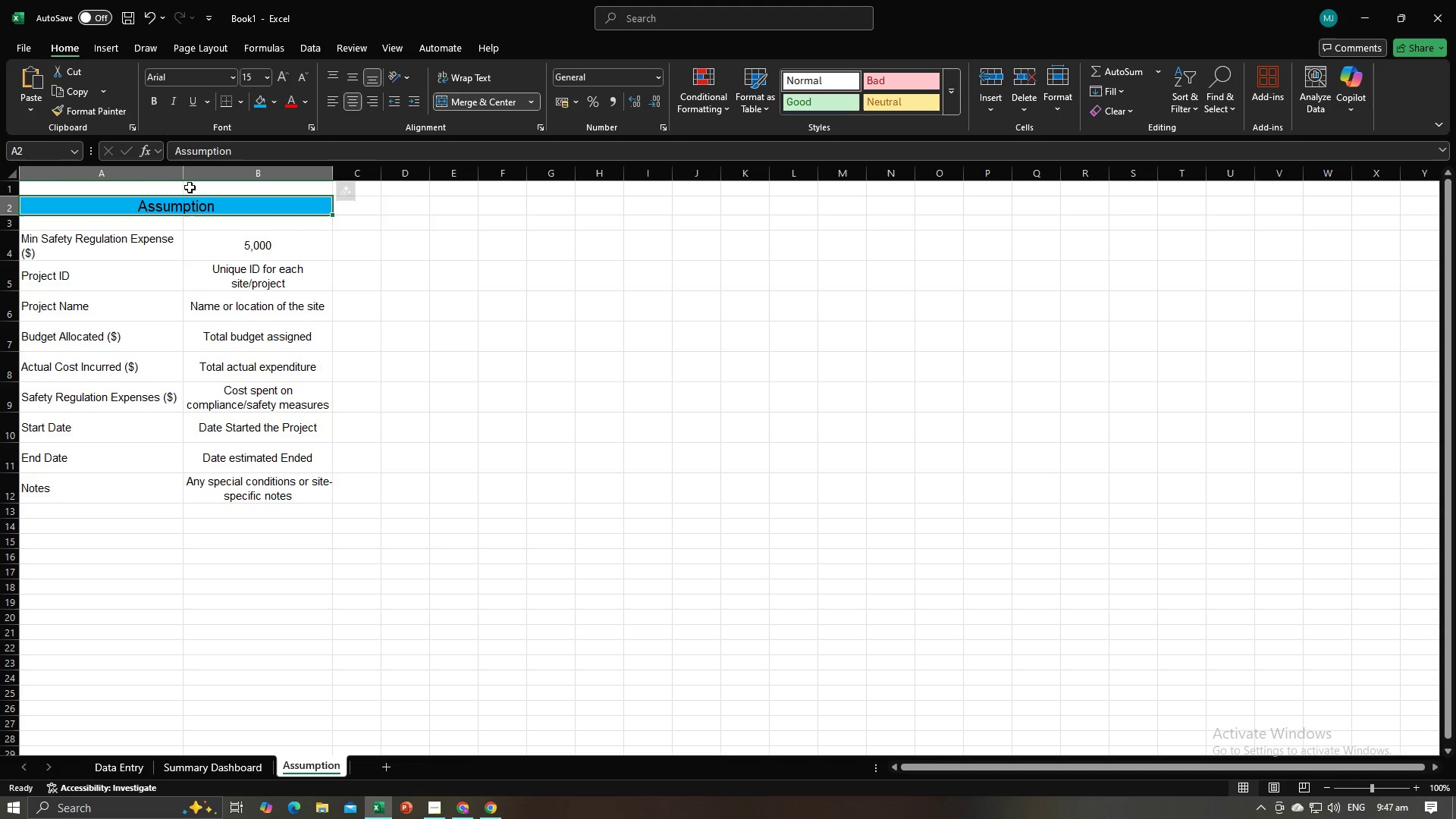 
left_click([433, 270])
 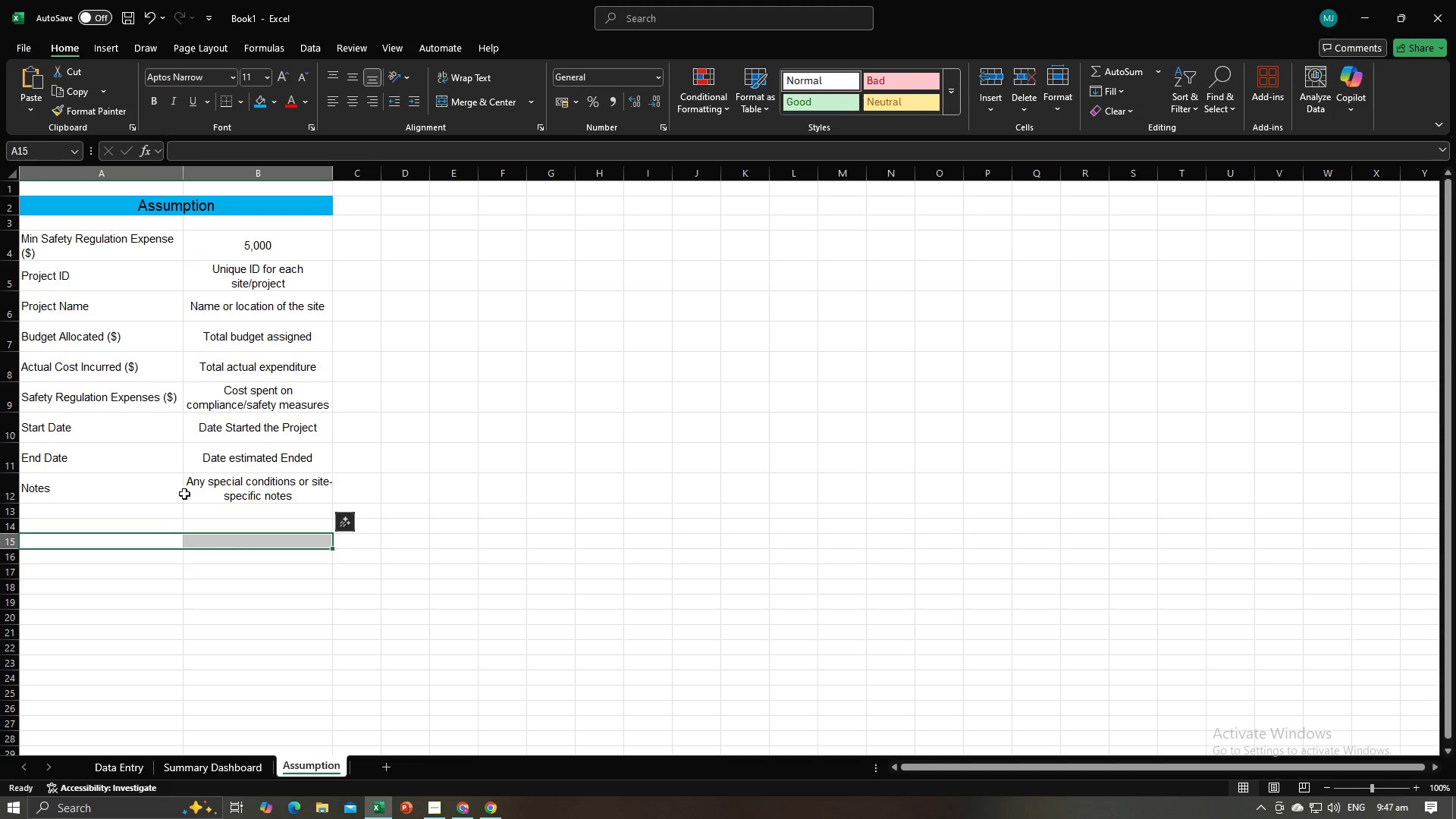 
wait(7.1)
 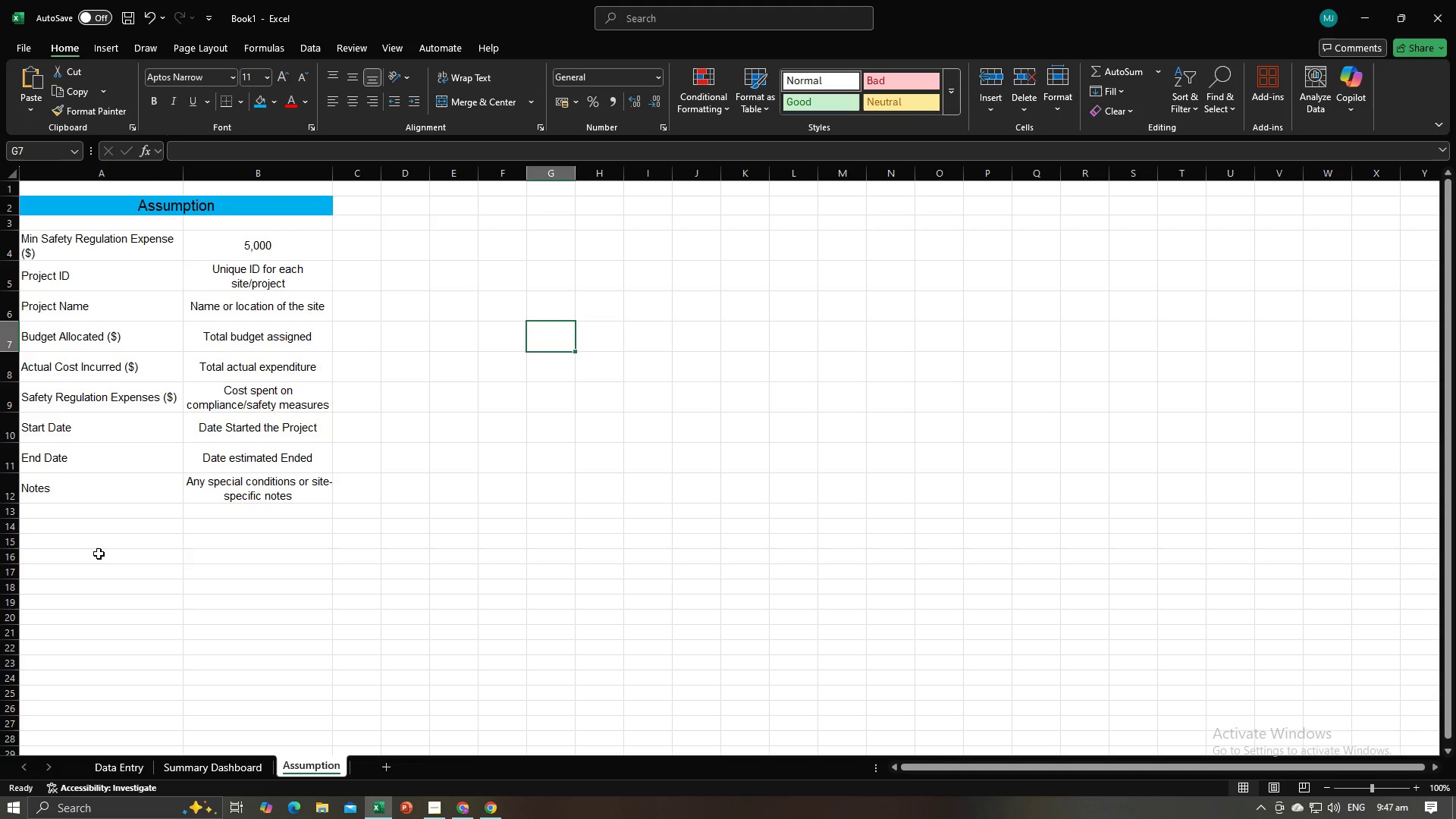 
left_click([483, 99])
 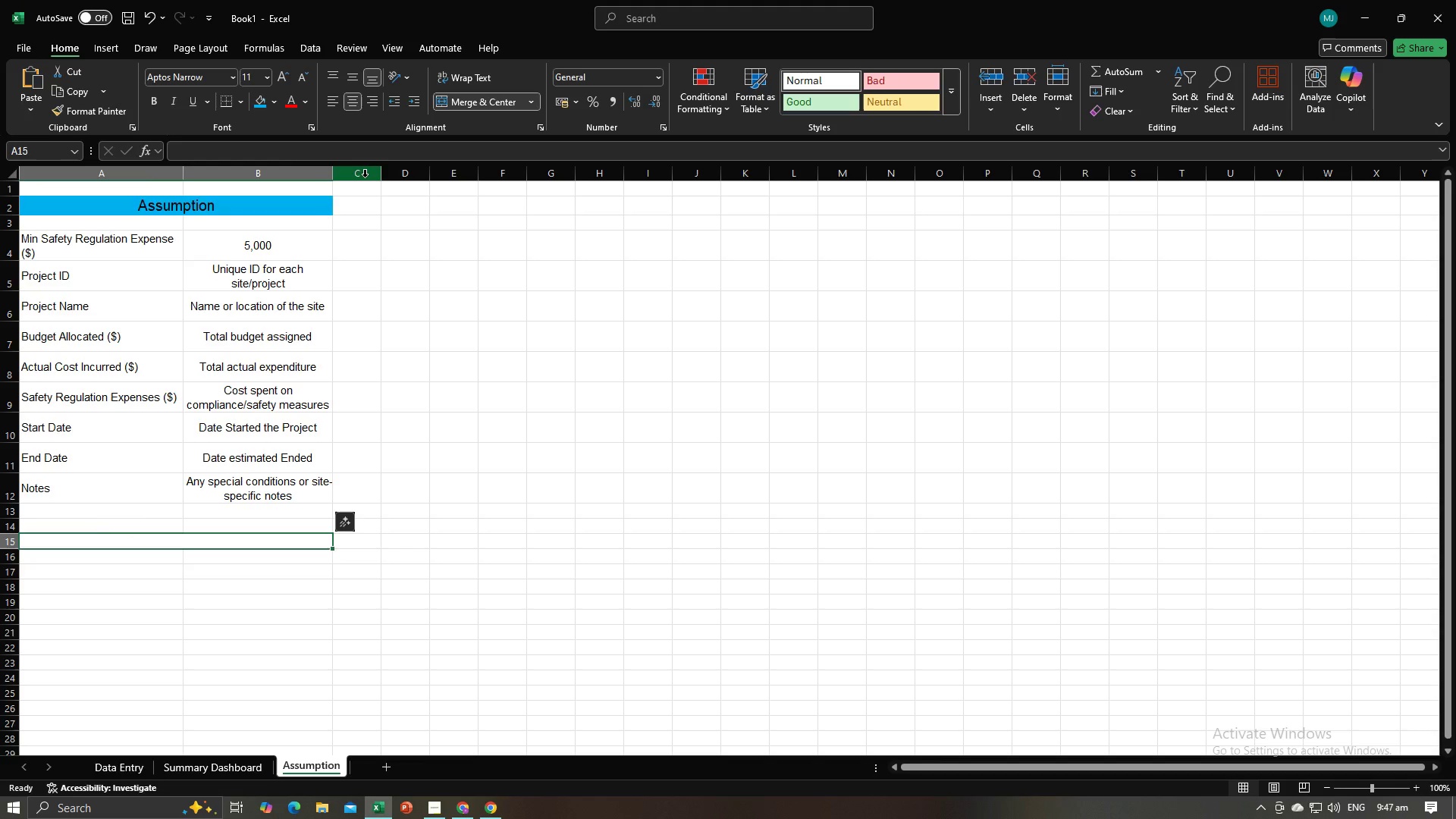 
type(Formula)
 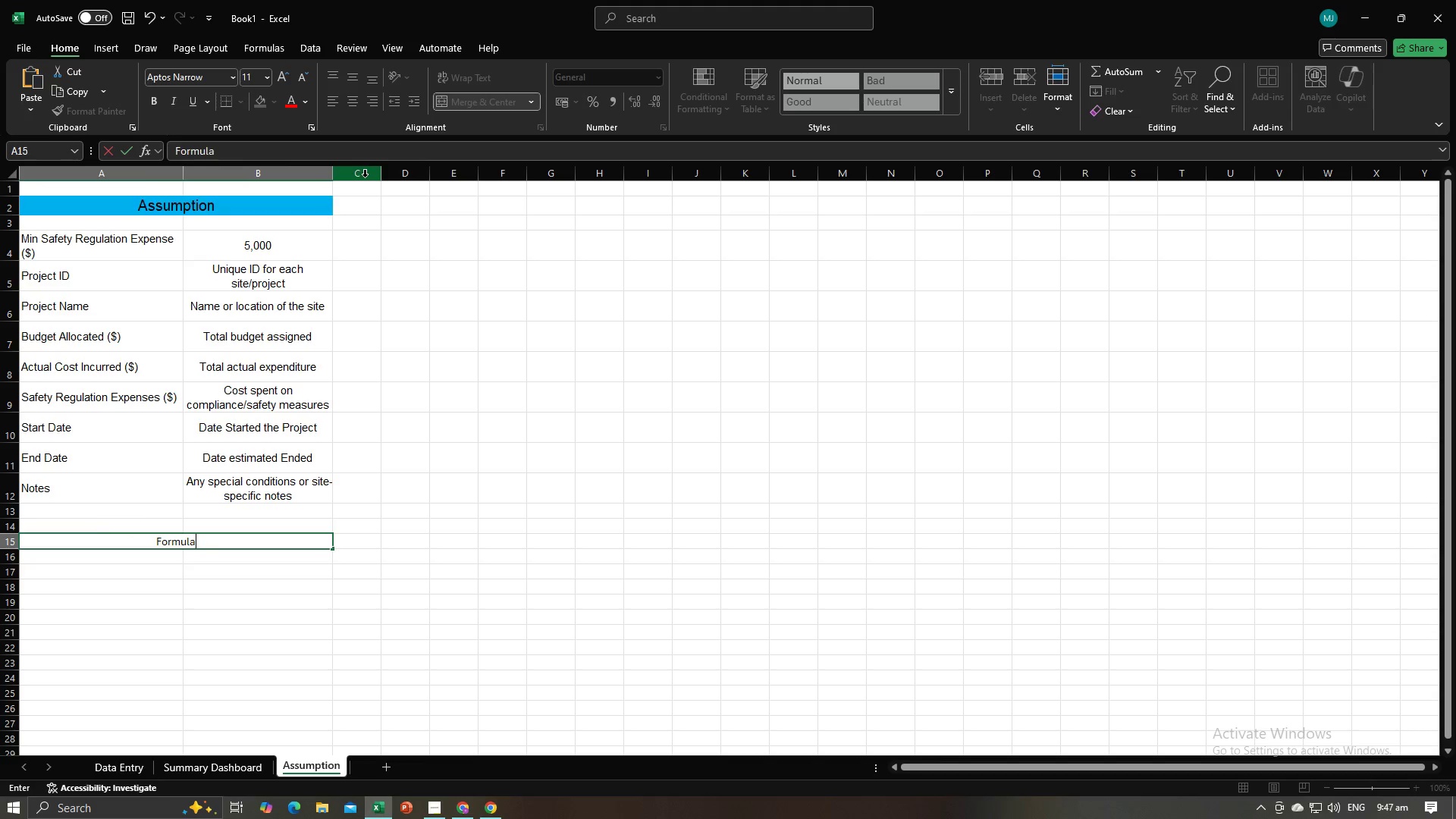 
key(Enter)
 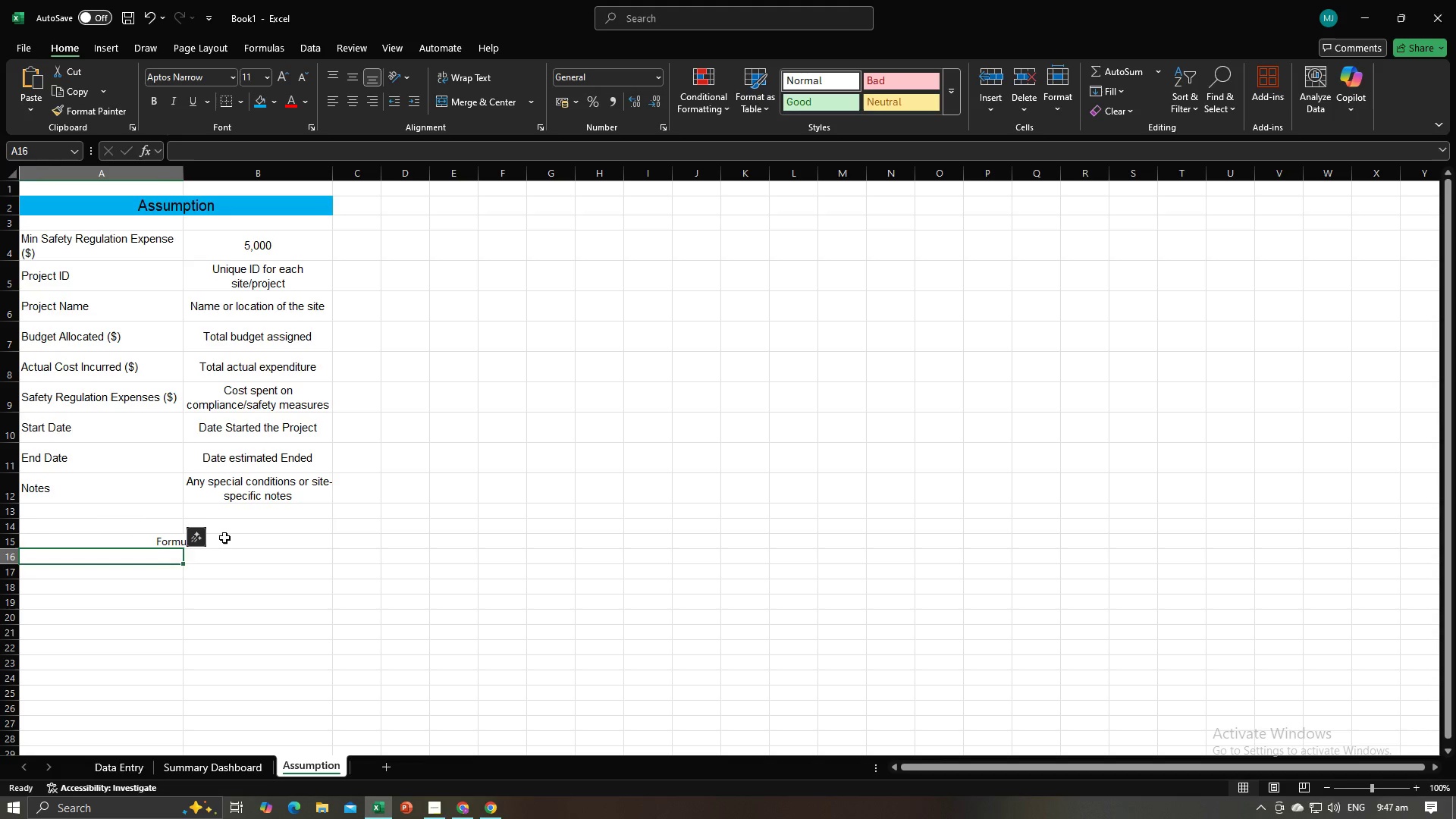 
key(Alt+AltLeft)
 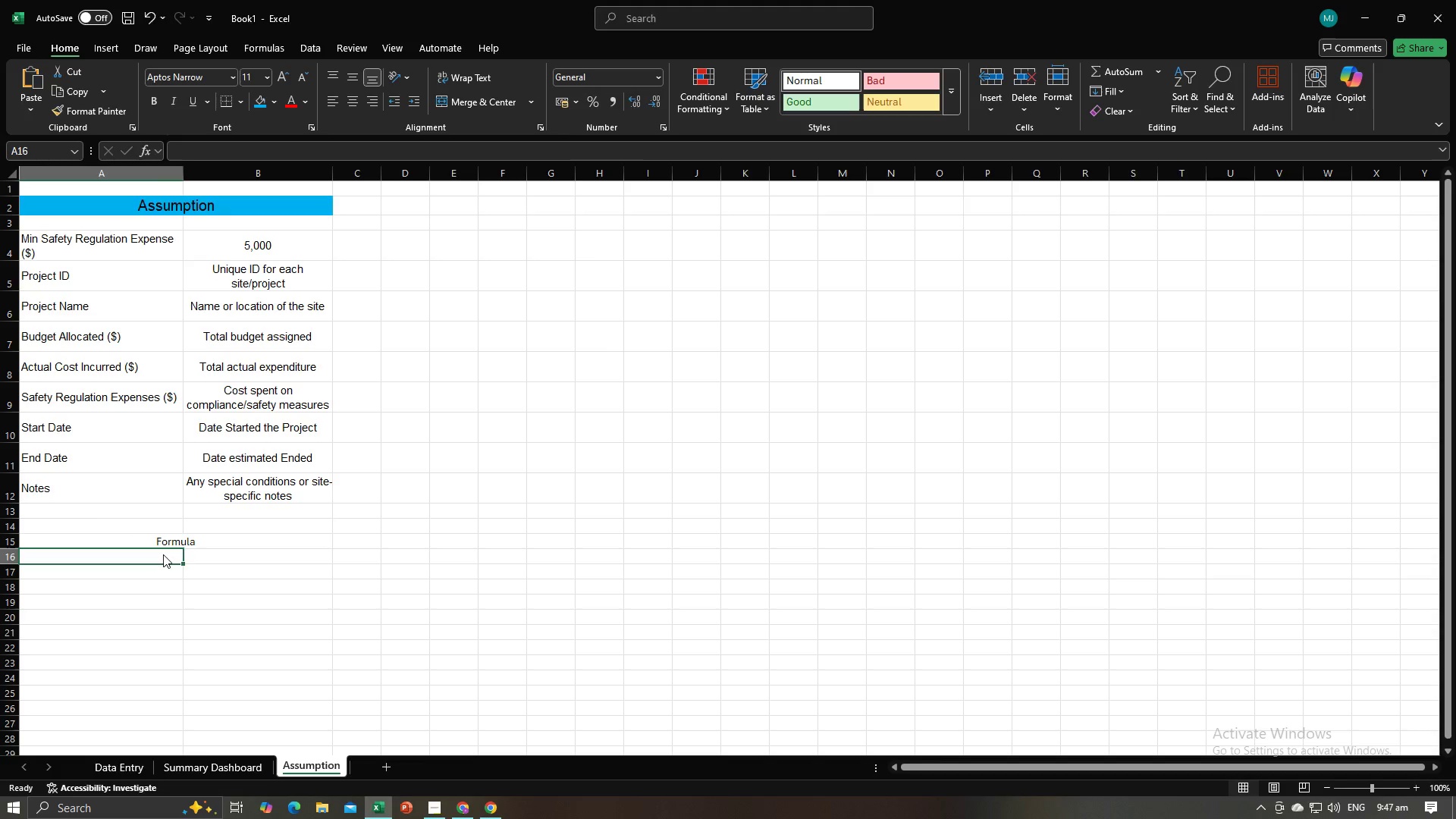 
key(Alt+Tab)